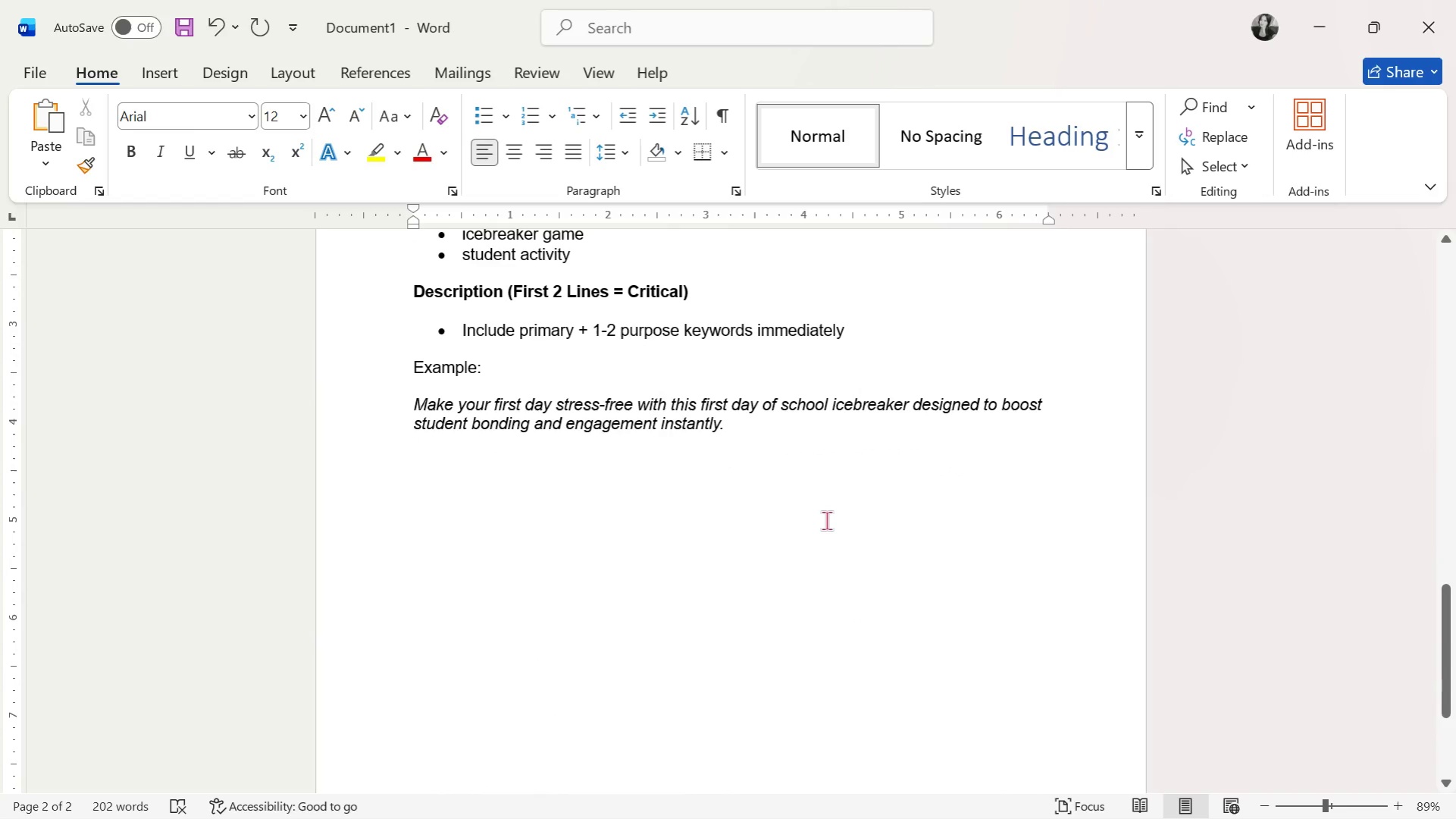 
key(Enter)
 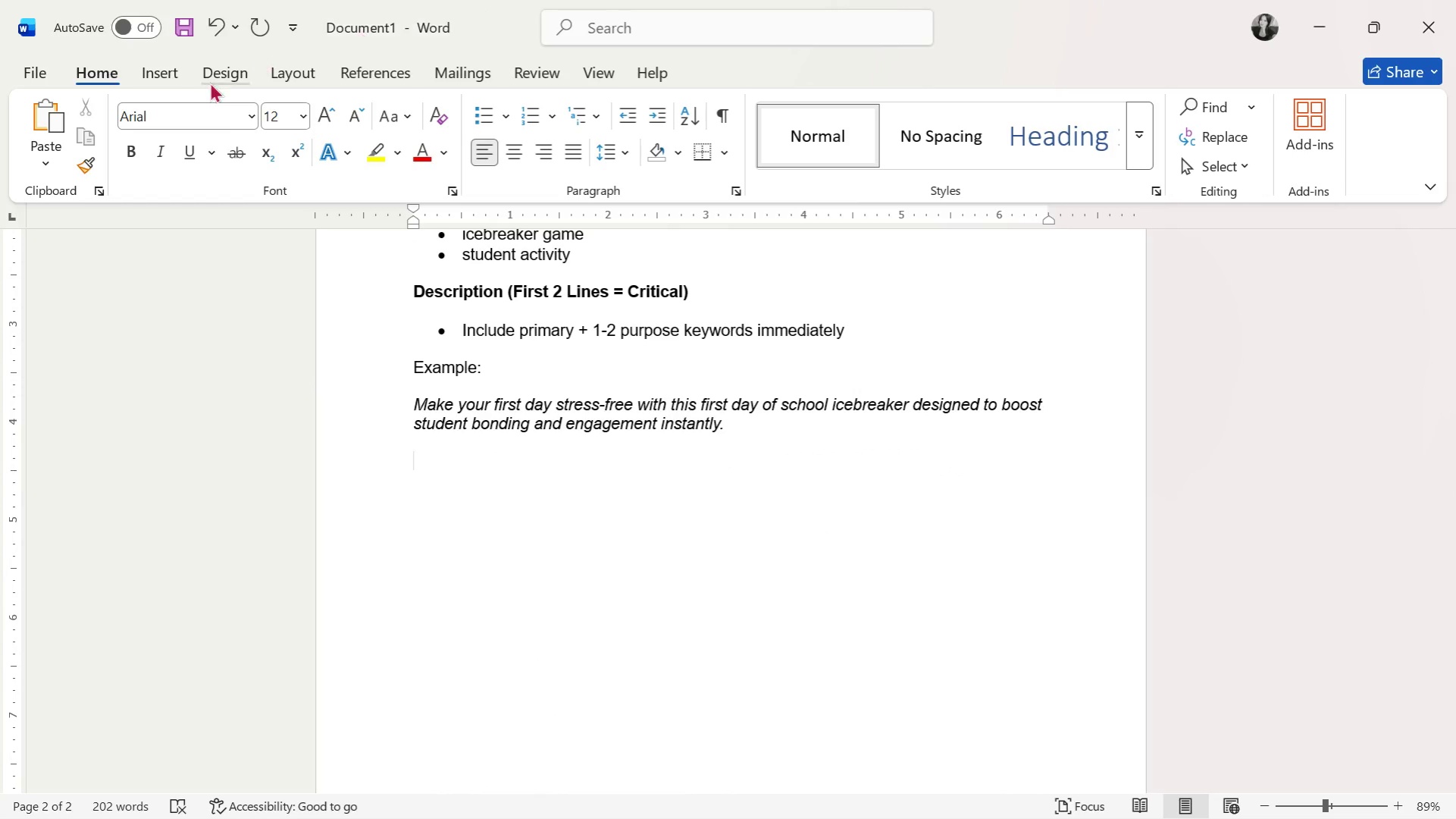 
left_click([131, 161])
 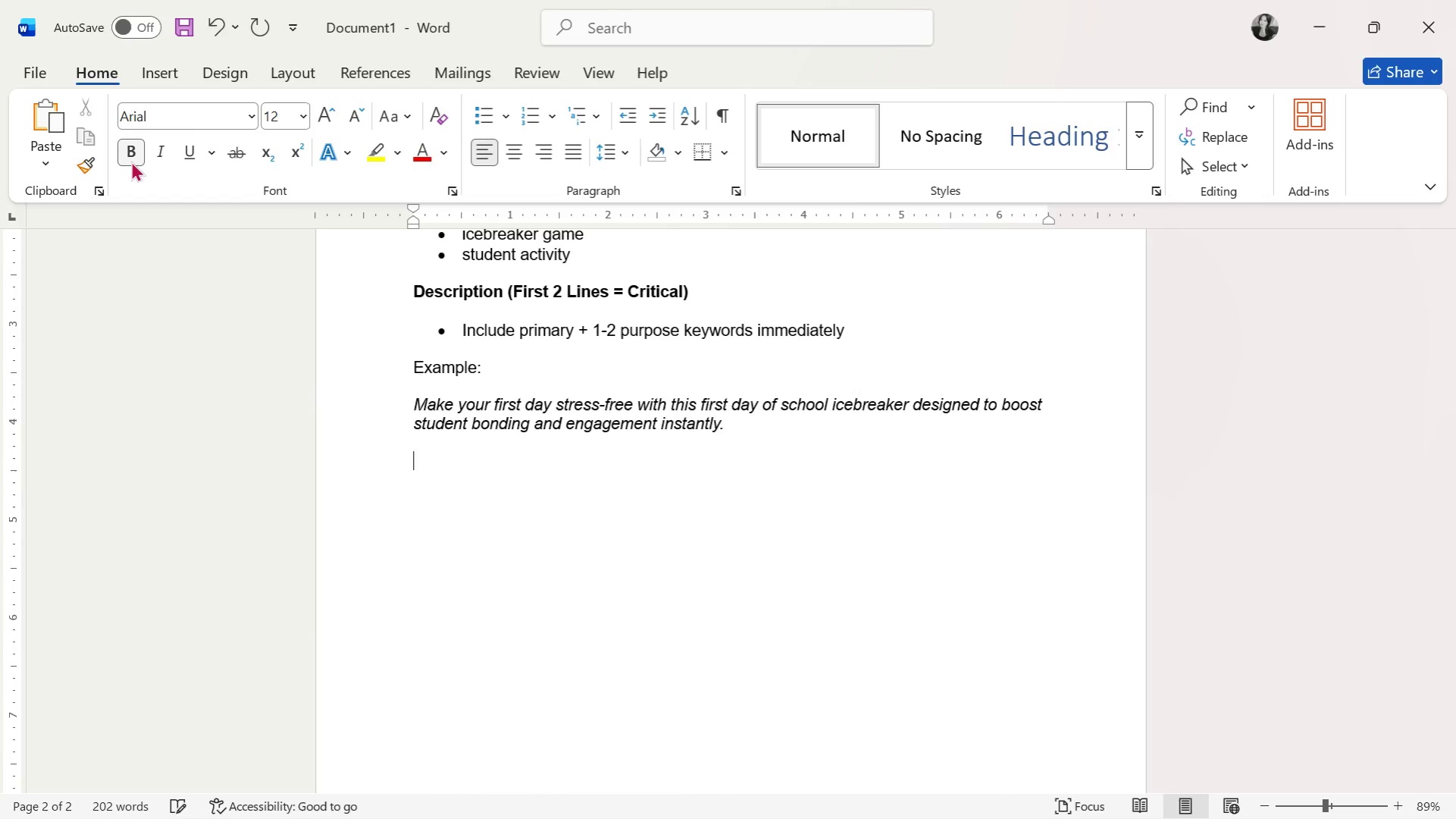 
type(Part 4: Safe Optimization Rues)
key(Backspace)
key(Backspace)
type(les)
 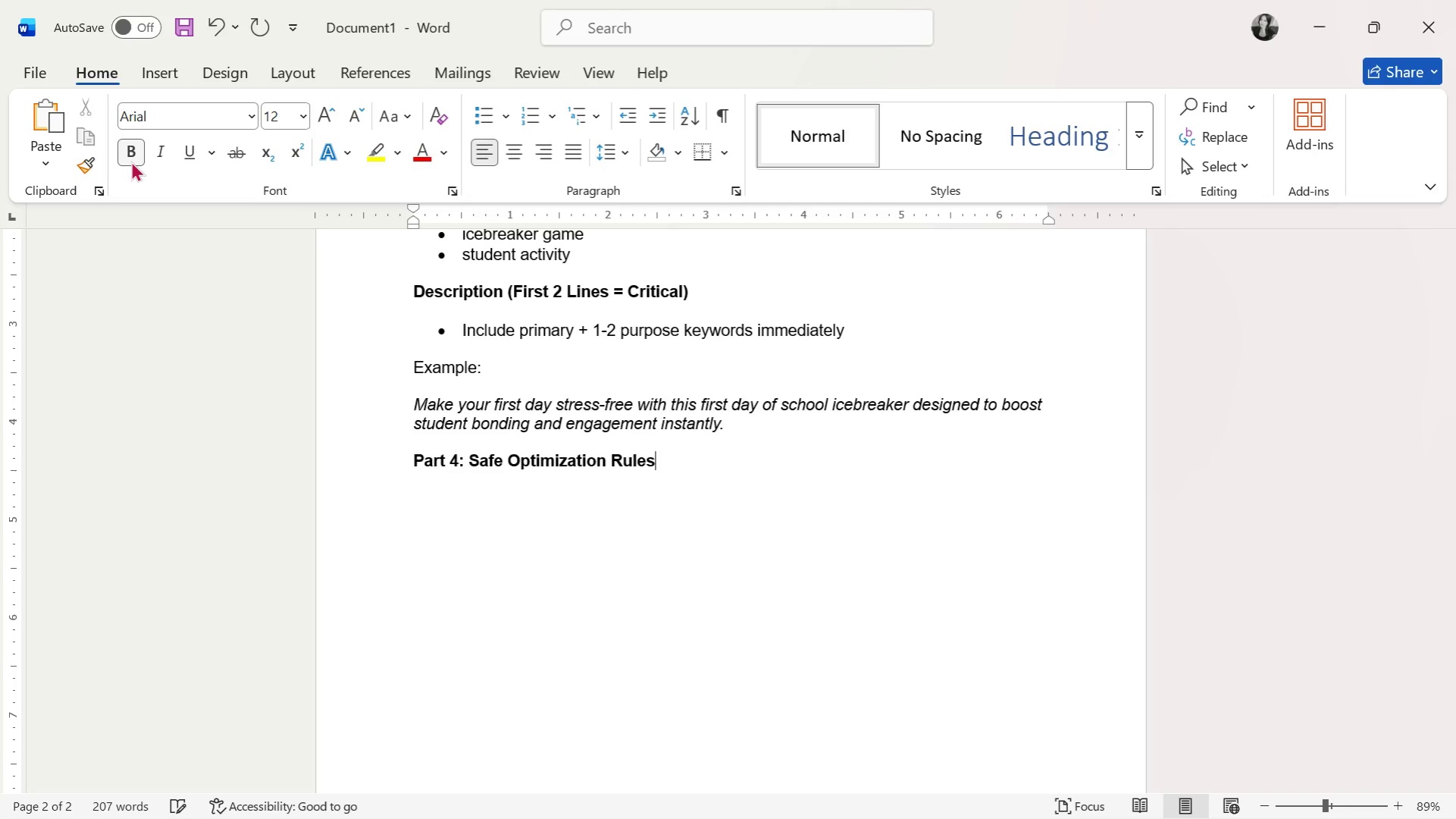 
key(Enter)
 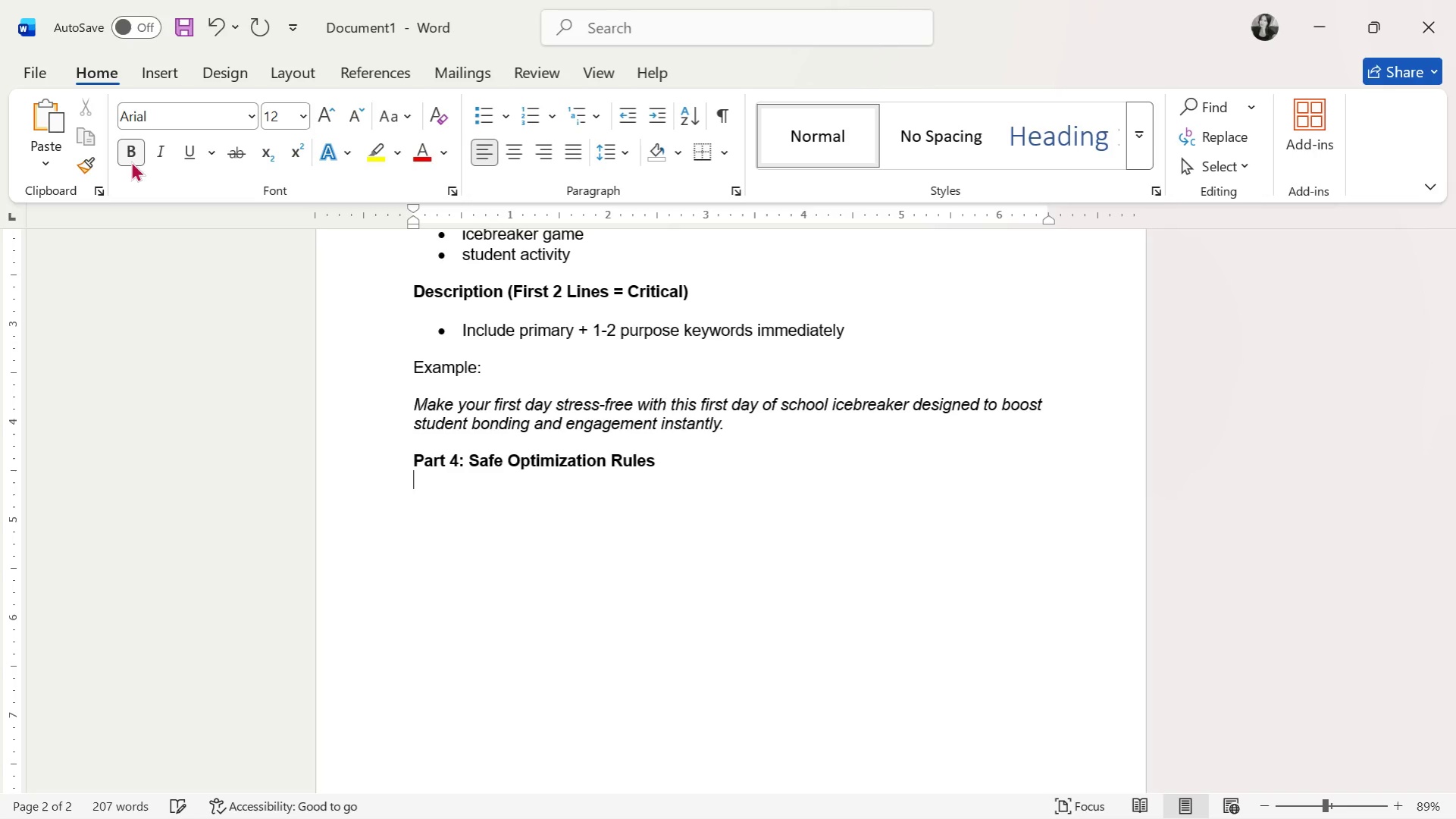 
key(Enter)
 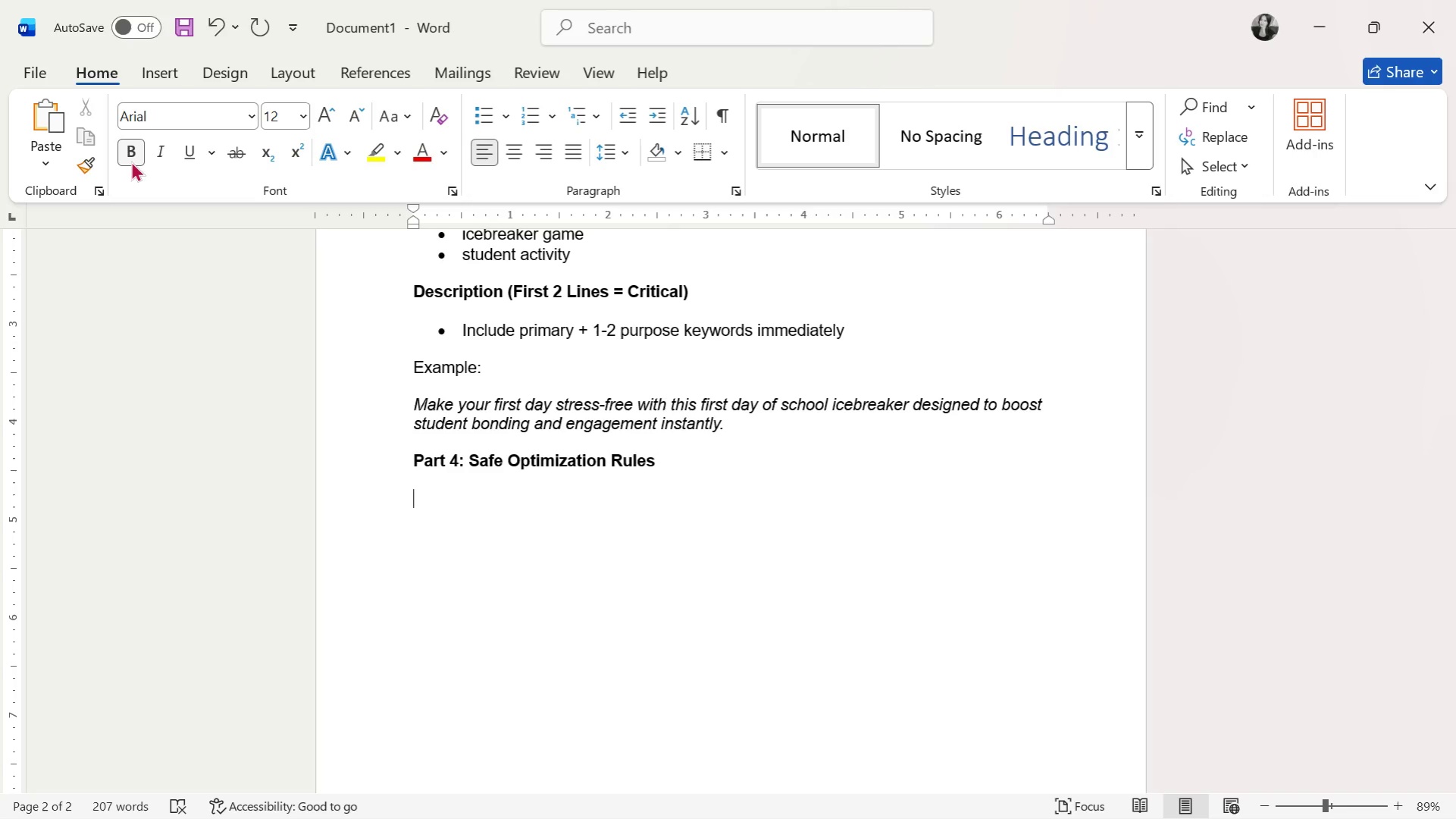 
type(l)
key(Backspace)
type(Low Risk (Underperformance))
key(Backspace)
key(Backspace)
key(Backspace)
key(Backspace)
key(Backspace)
type(ers))
 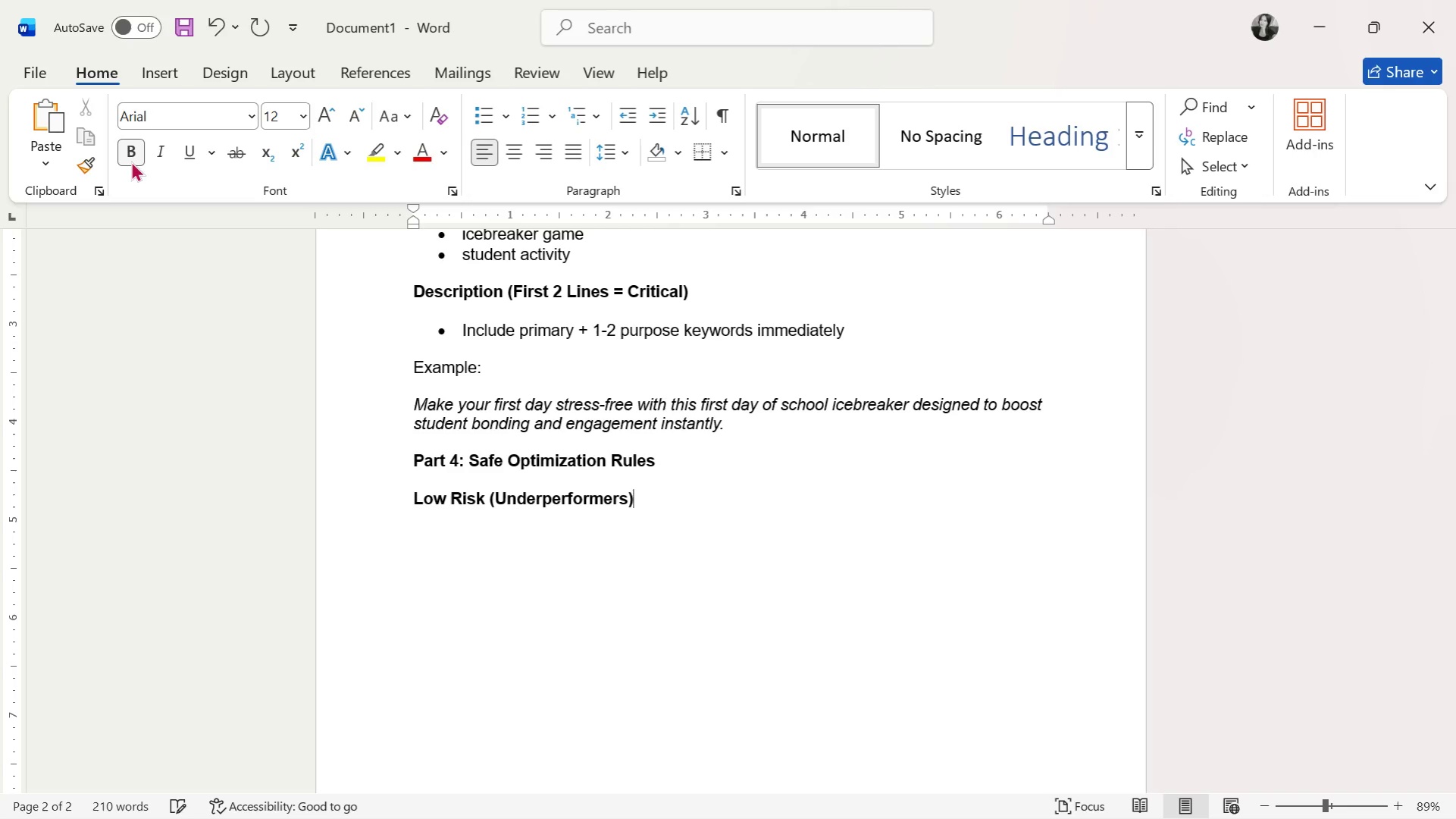 
key(Enter)
 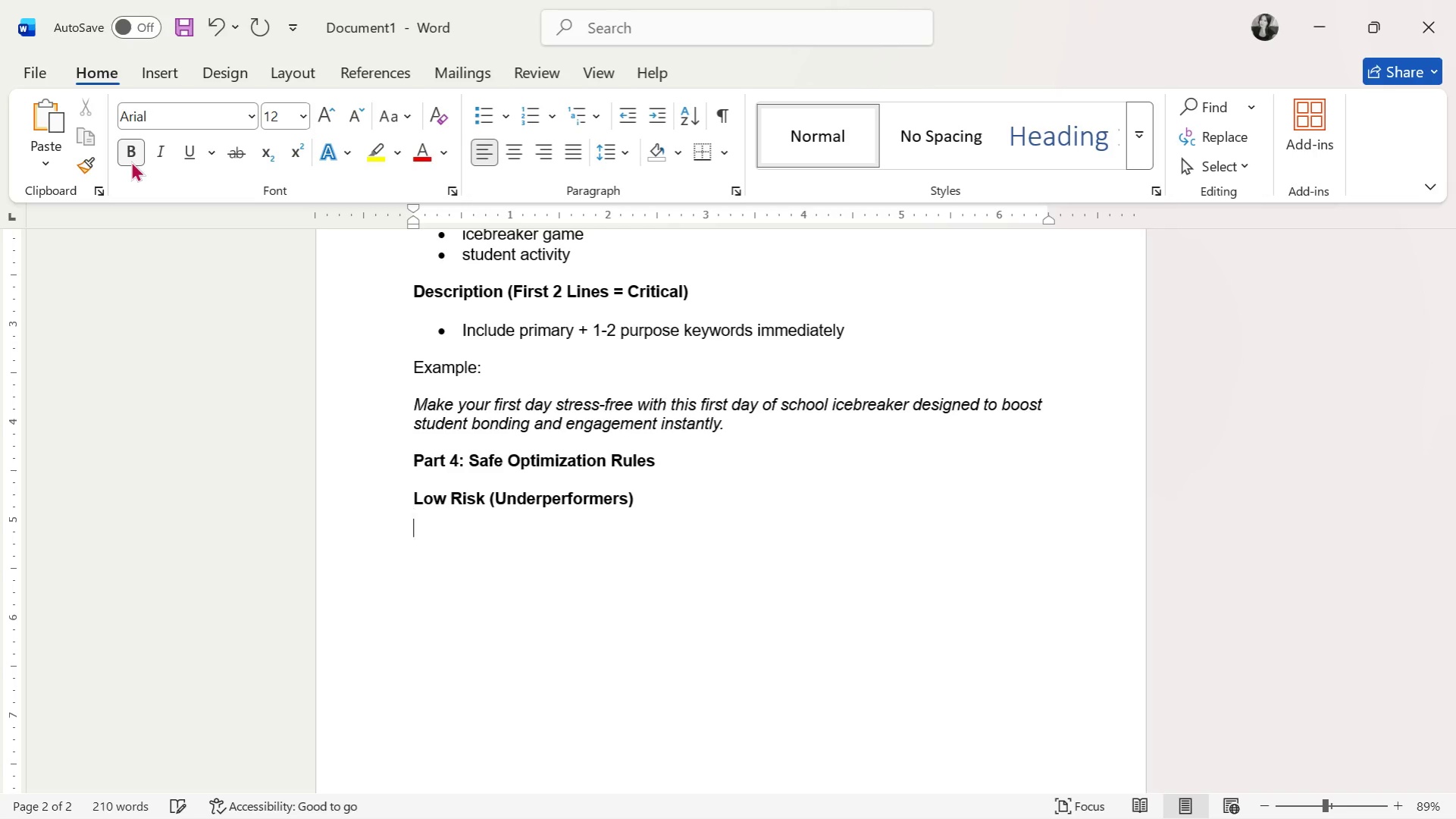 
key(Enter)
 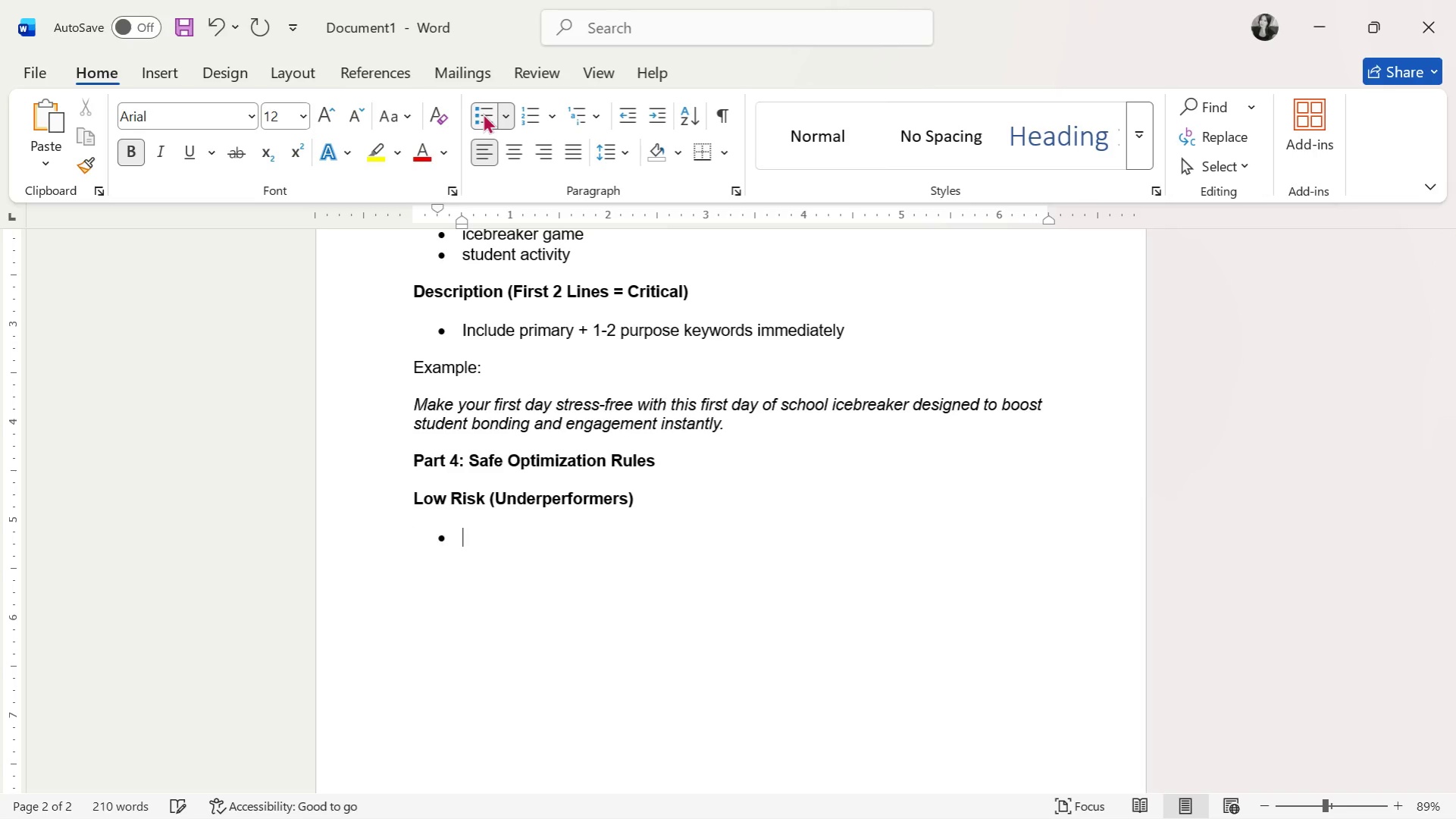 
left_click([132, 148])
 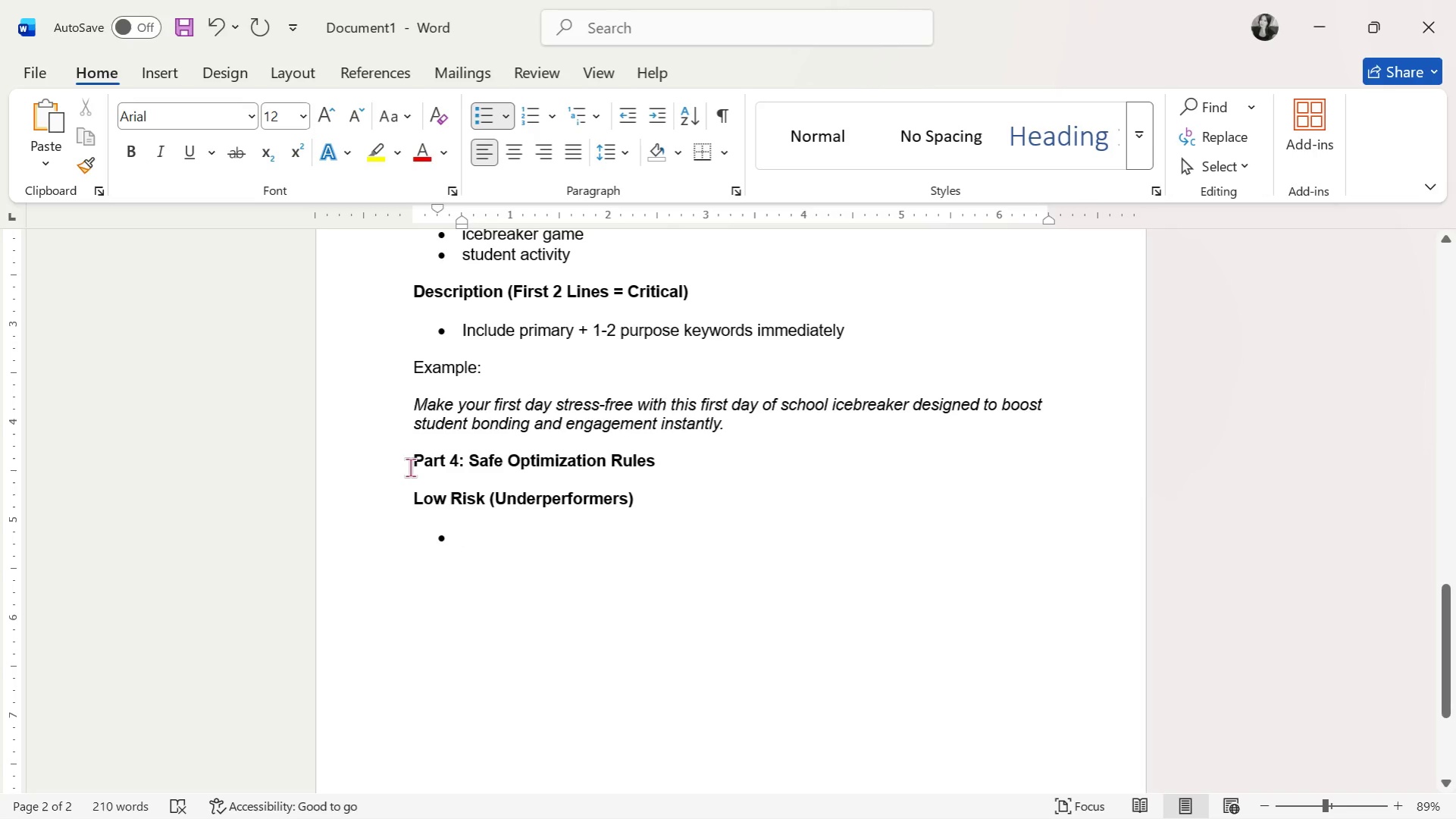 
type(Fully rewrite titles)
 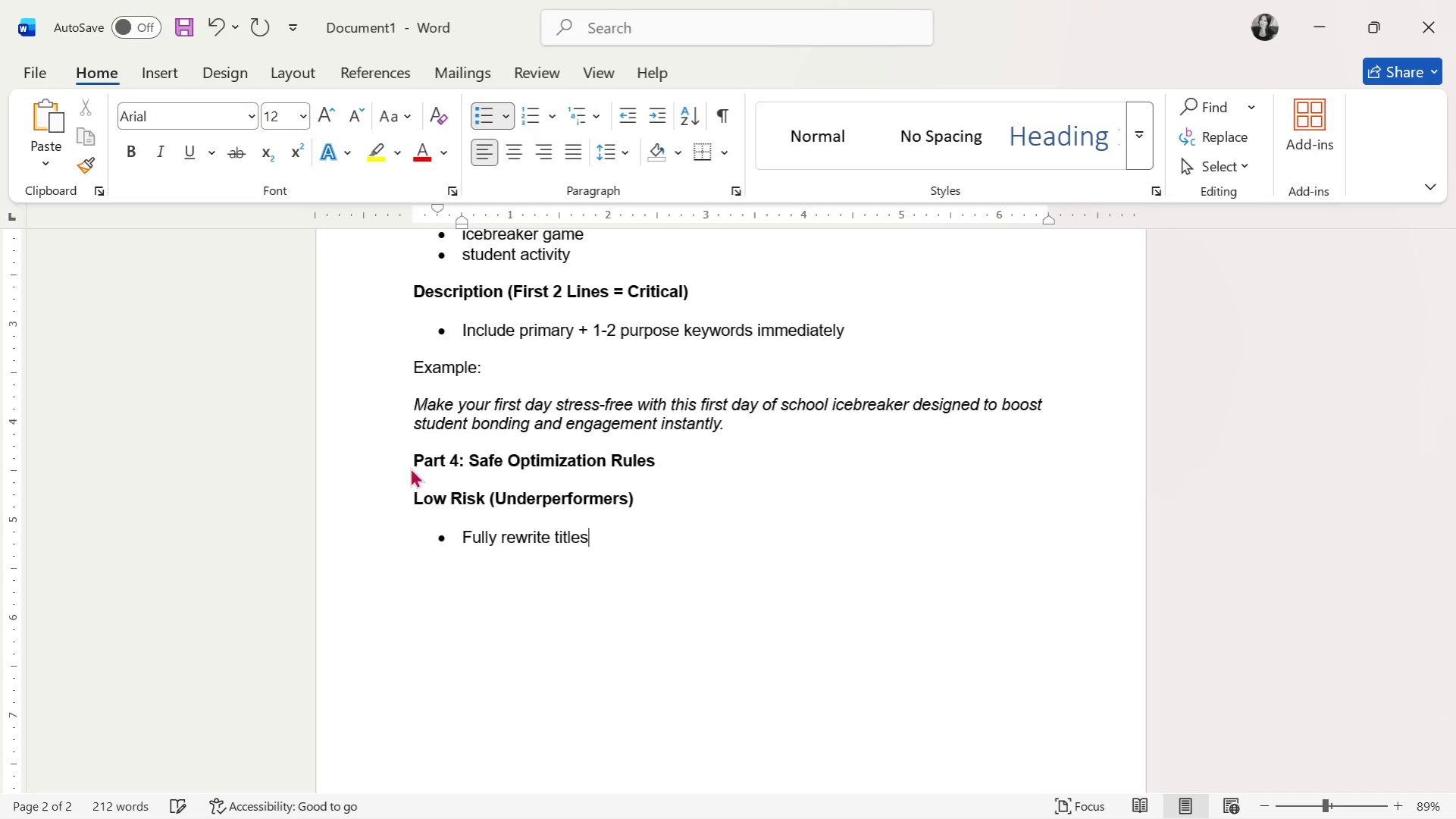 
key(Enter)
 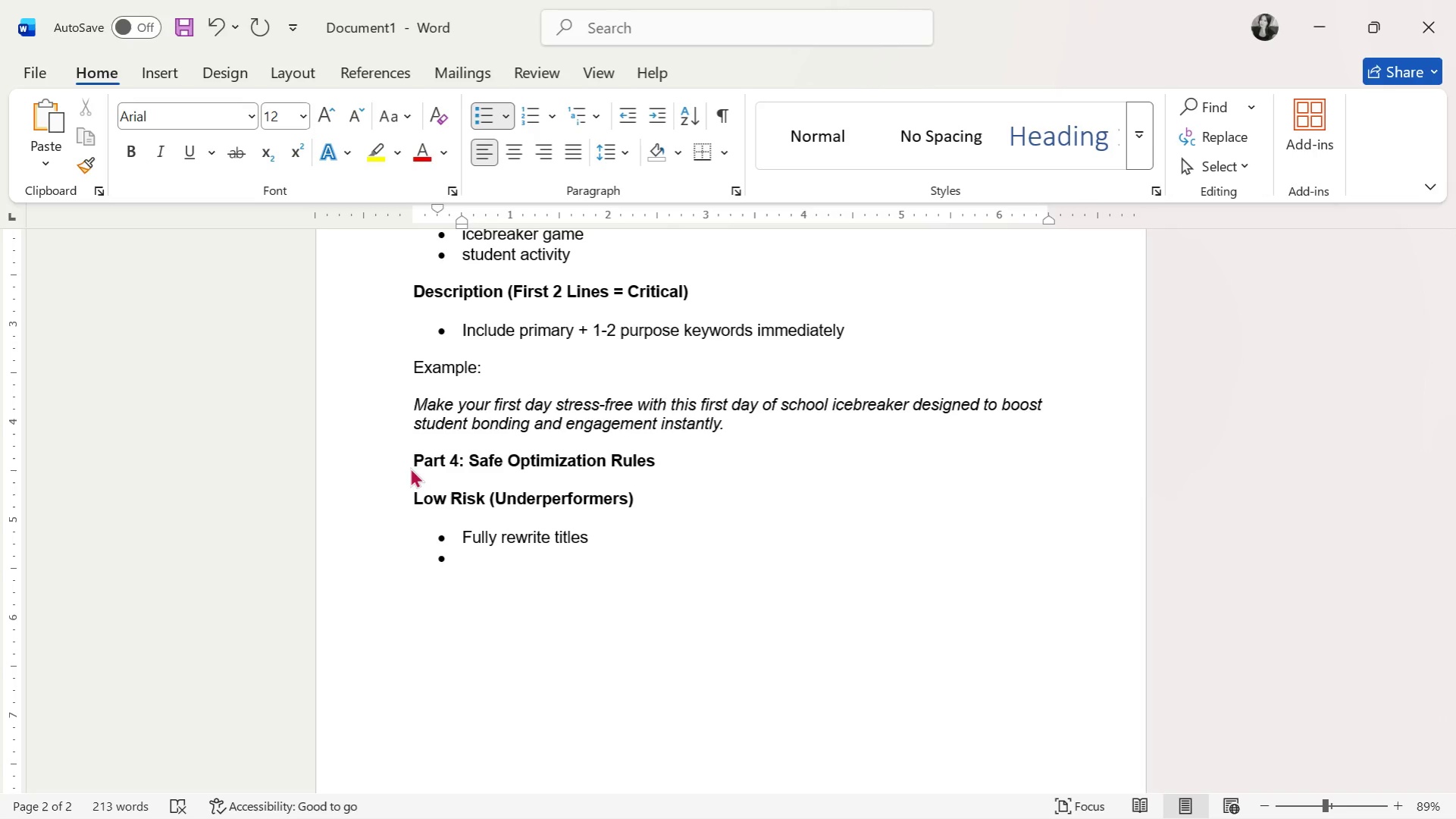 
type(Replace most tags)
 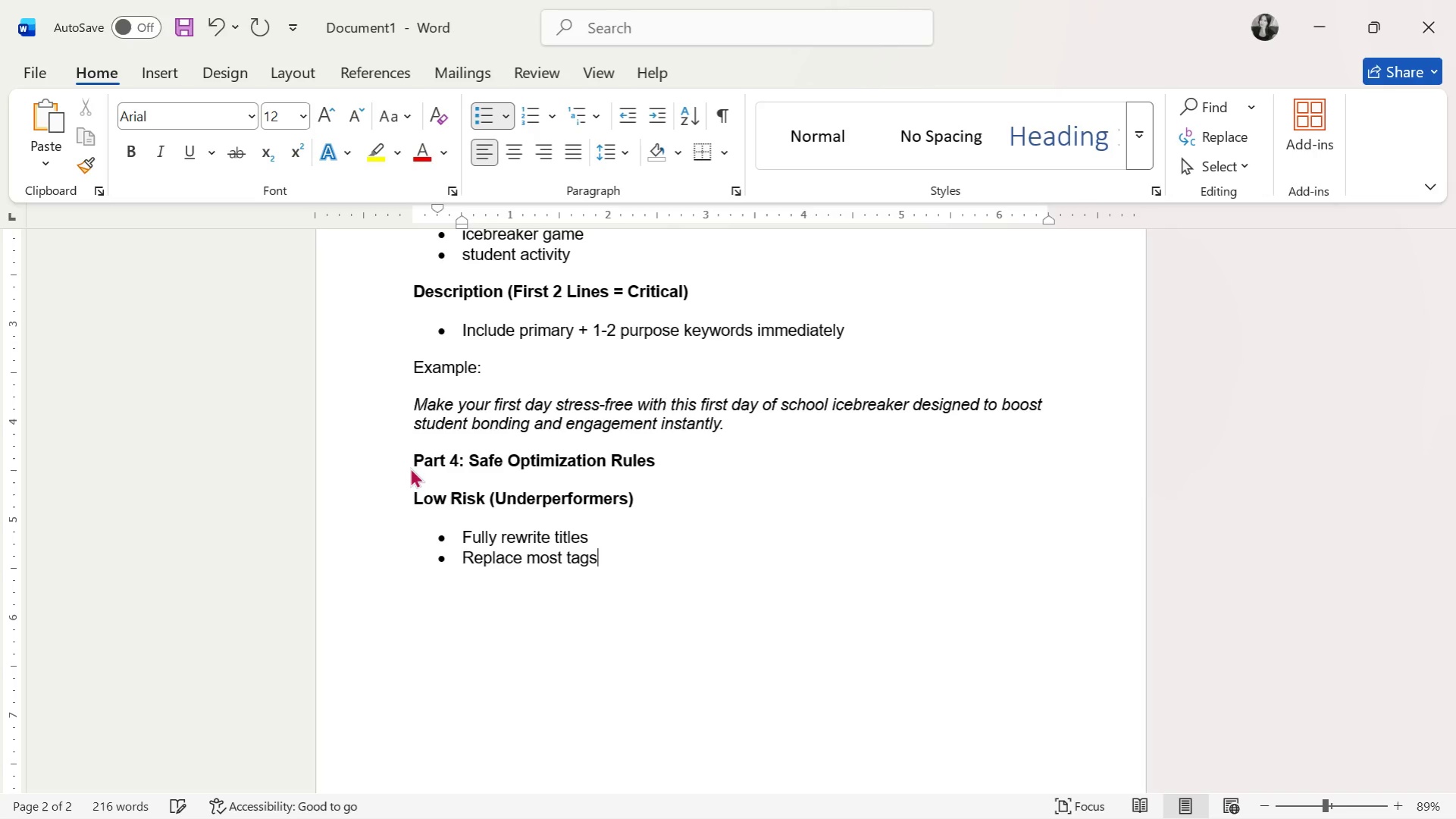 
key(Enter)
 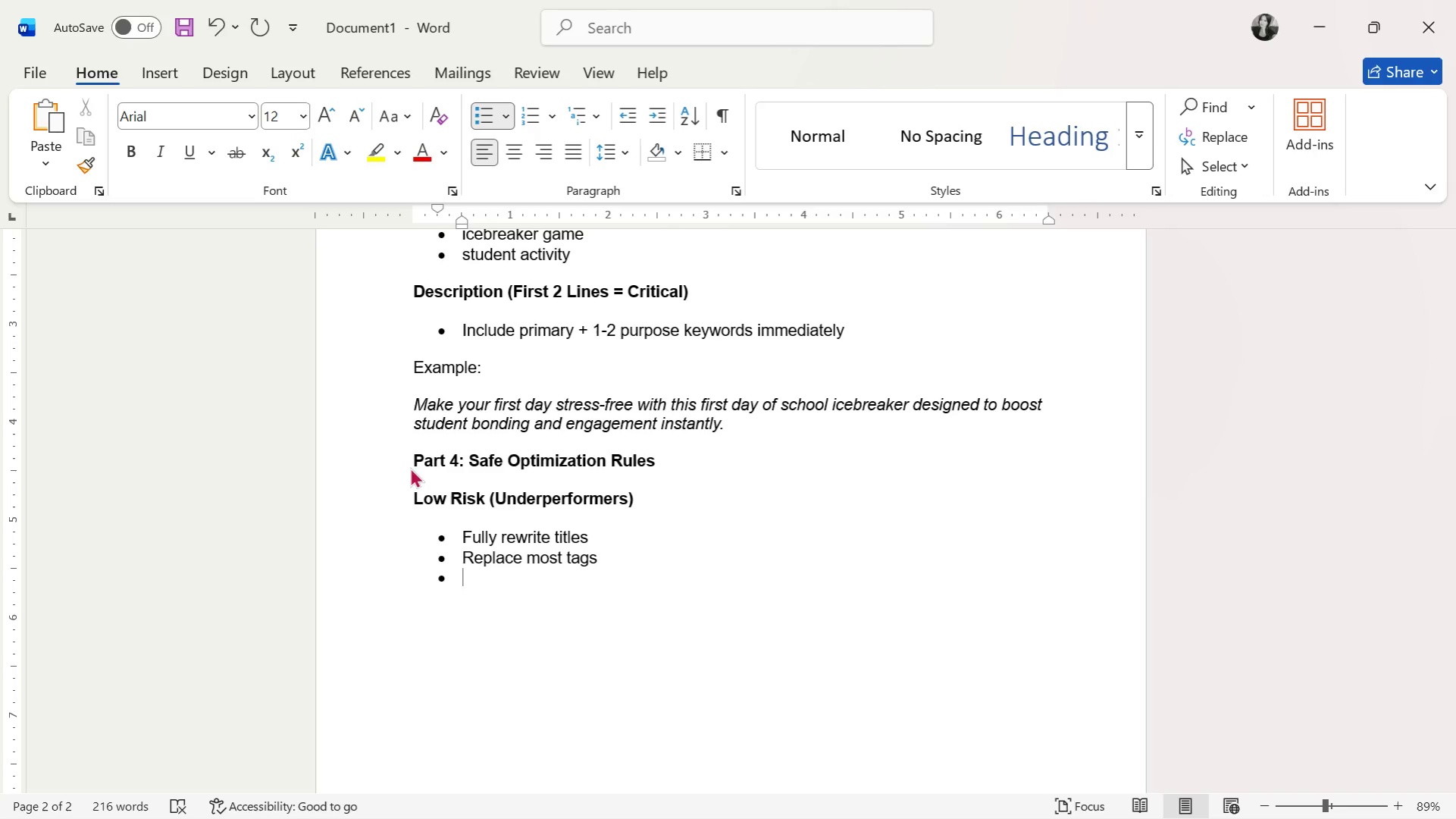 
type(Test bold intent keywords)
 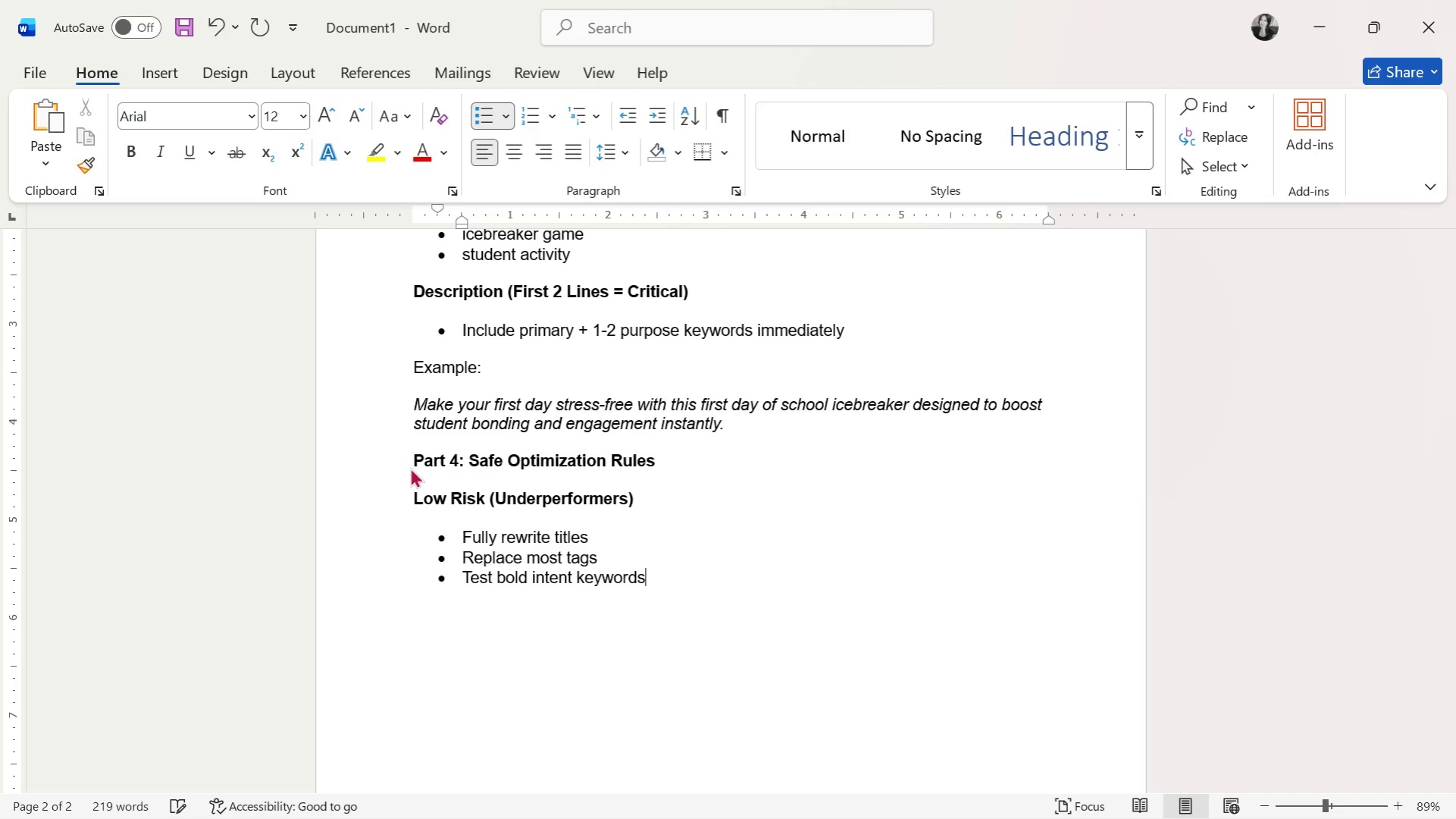 
key(Enter)
 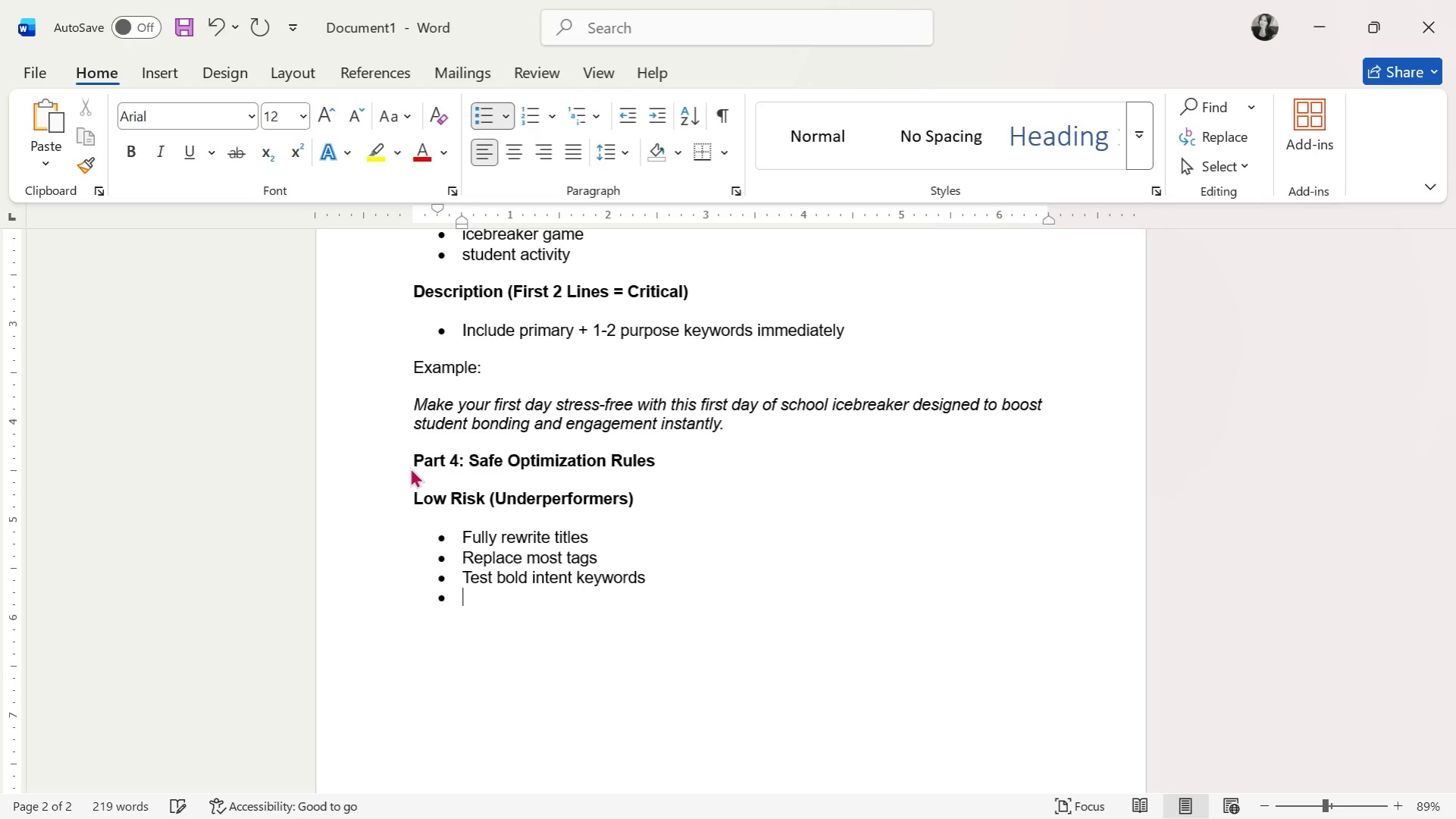 
key(Enter)
 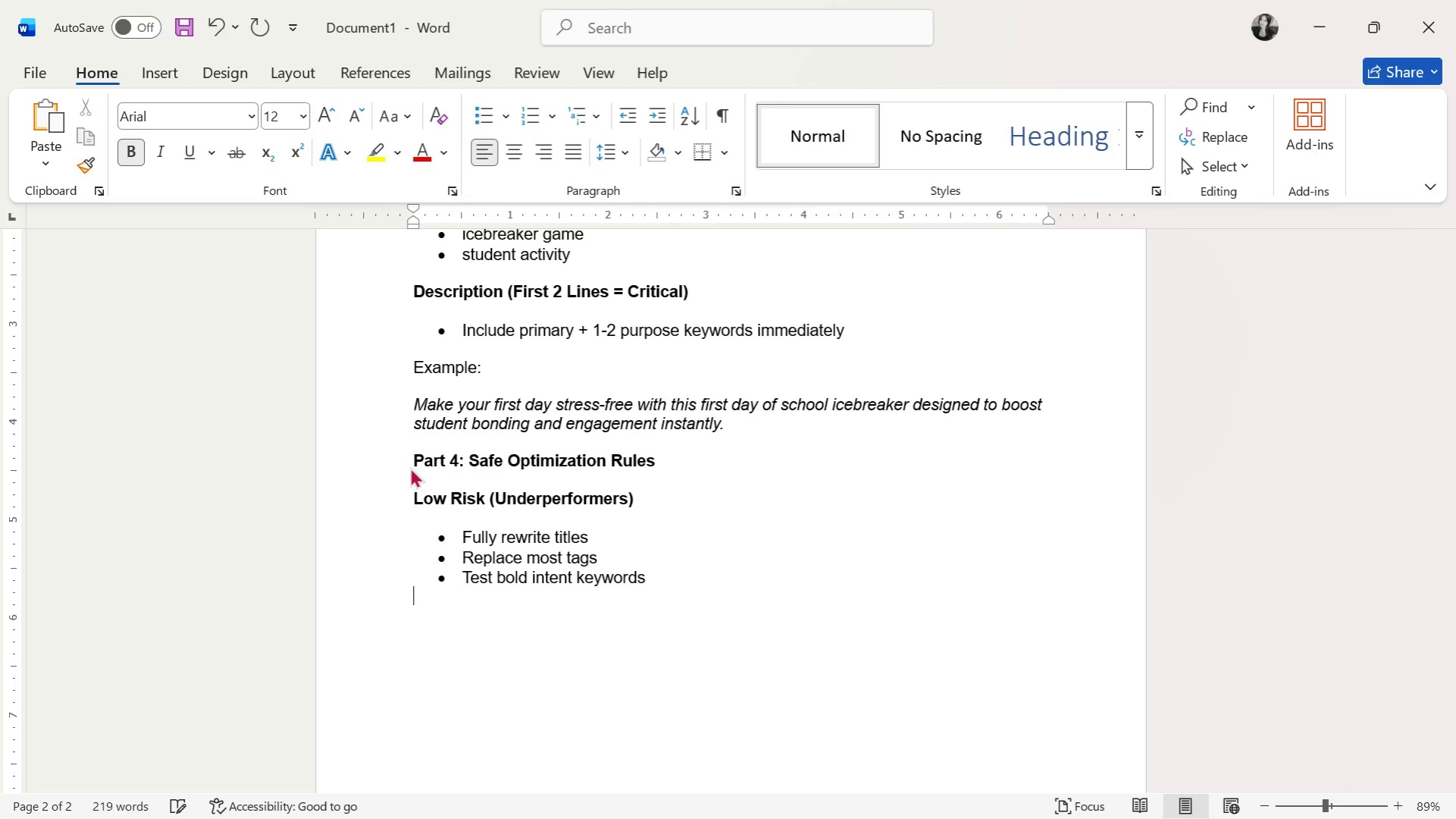 
key(Enter)
 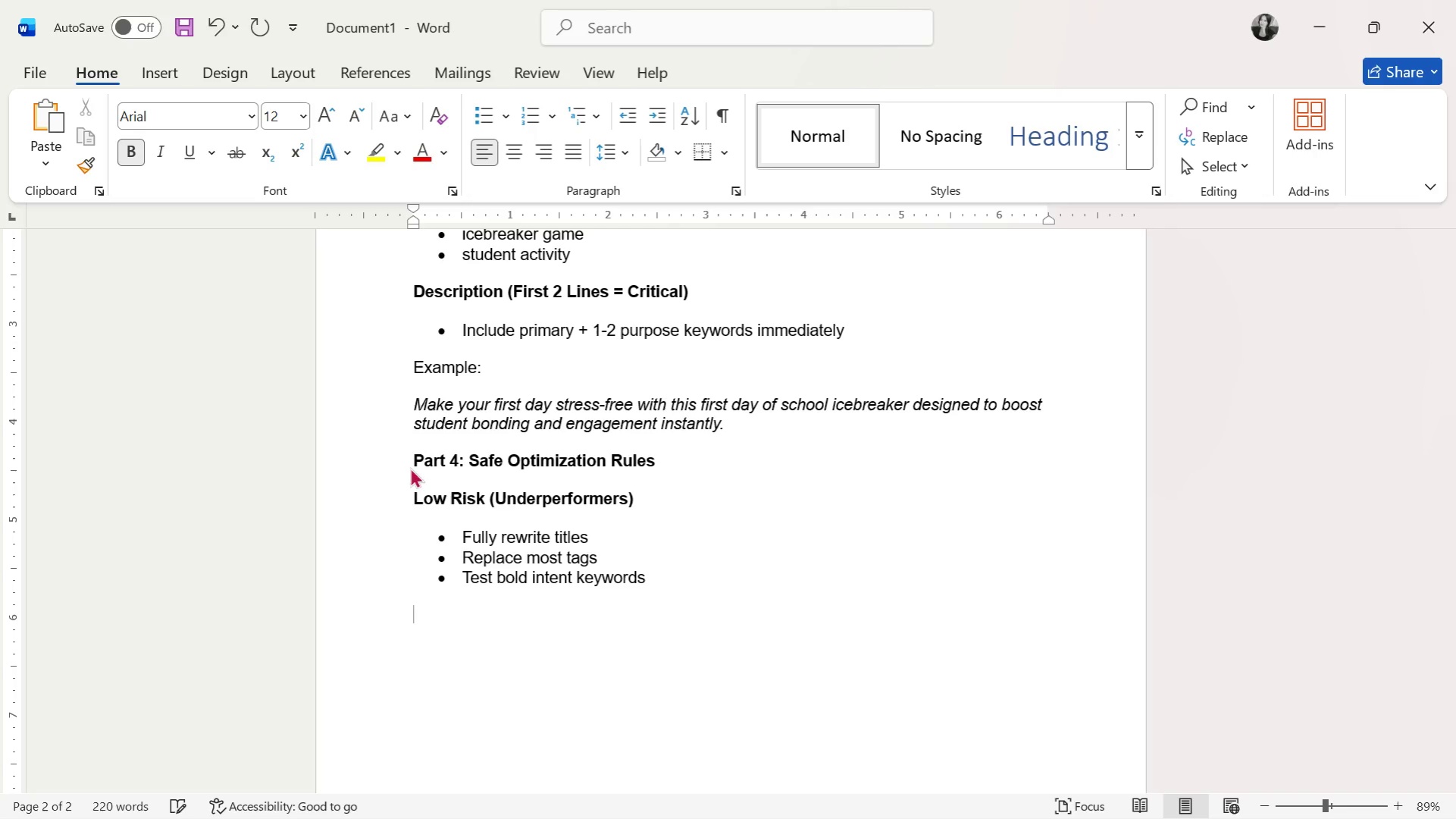 
type(Medium Risk (Moderate Perd)
key(Backspace)
type(fro)
key(Backspace)
key(Backspace)
type(ormers))
 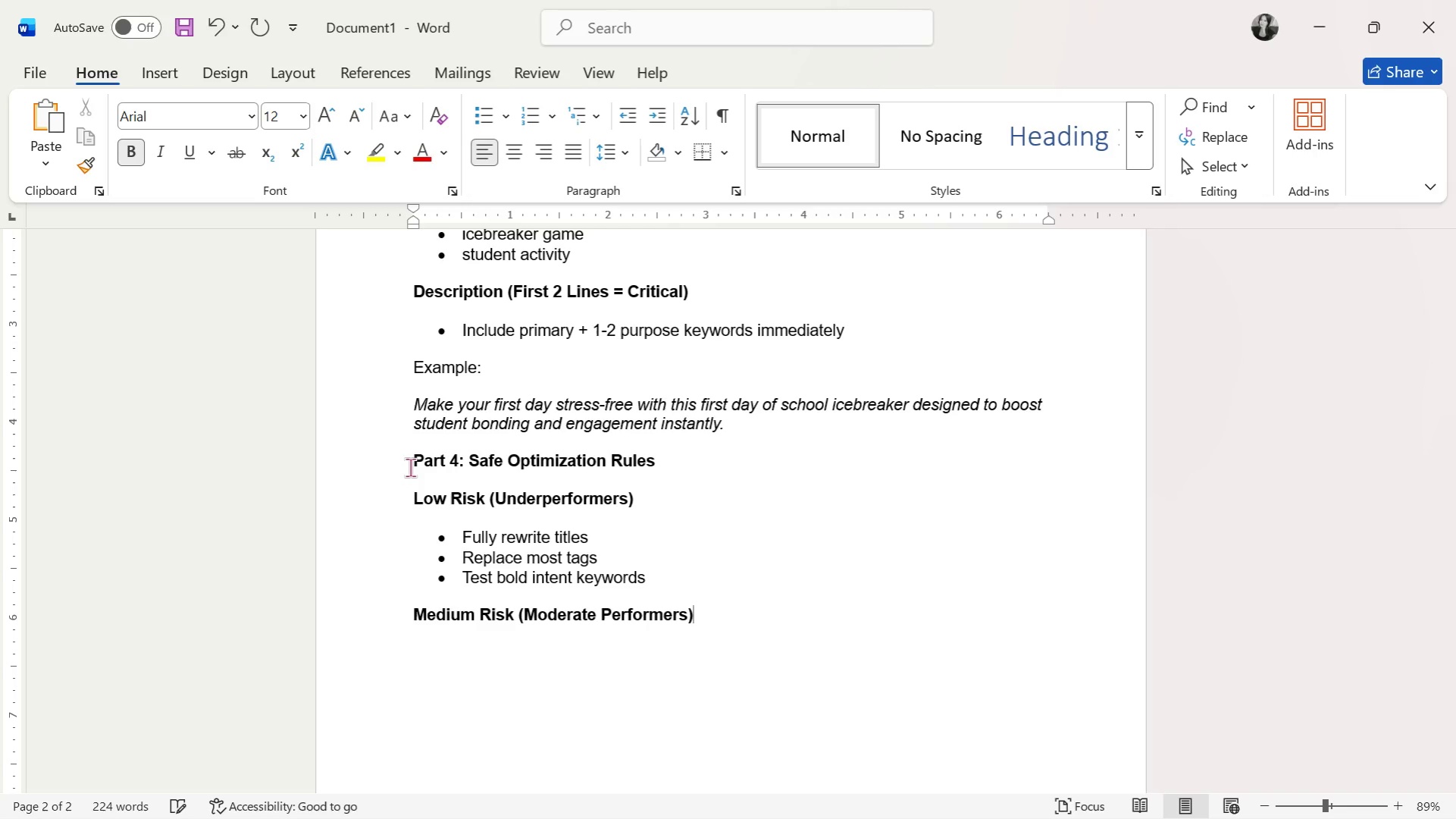 
key(Enter)
 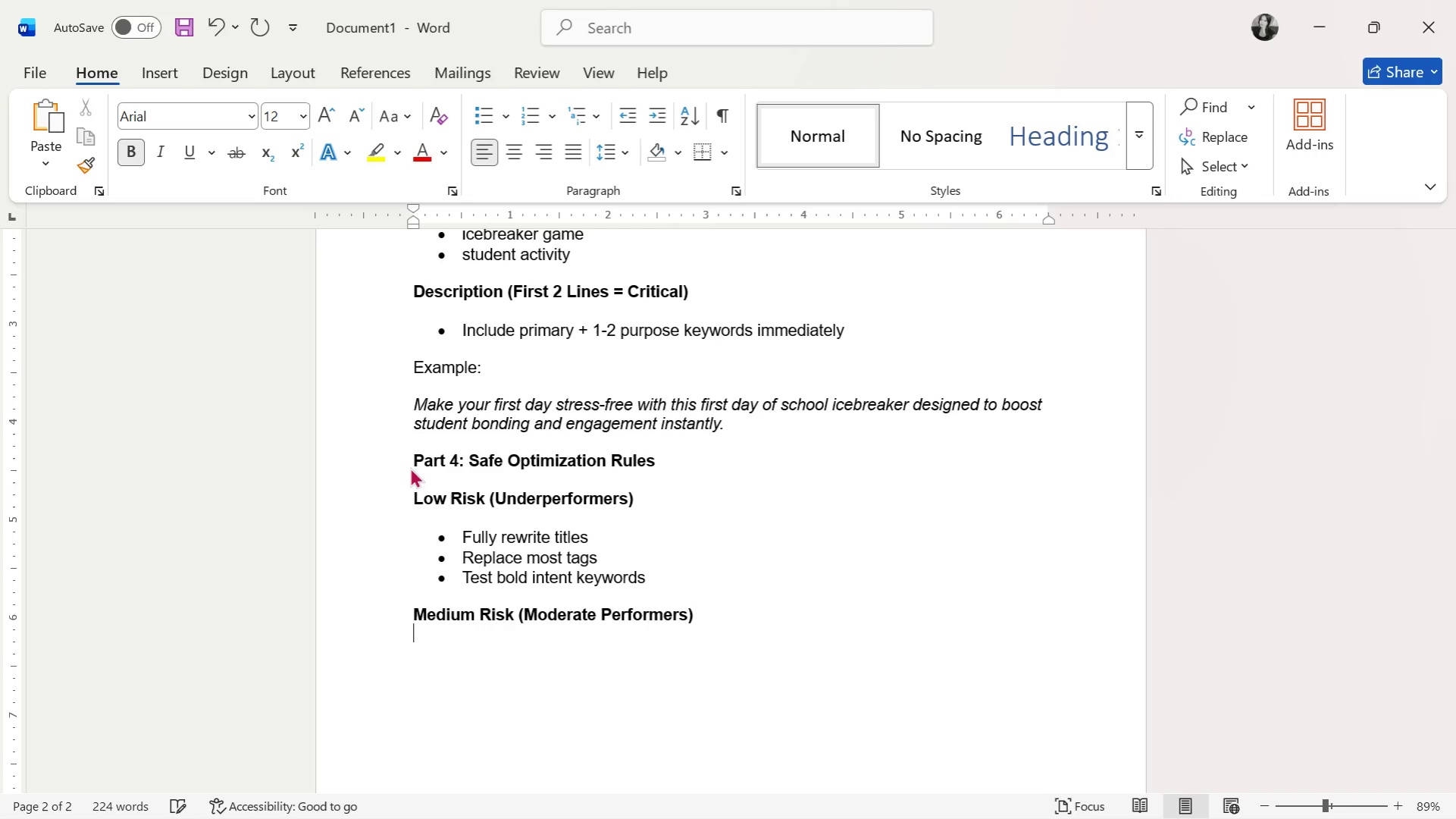 
key(Enter)
 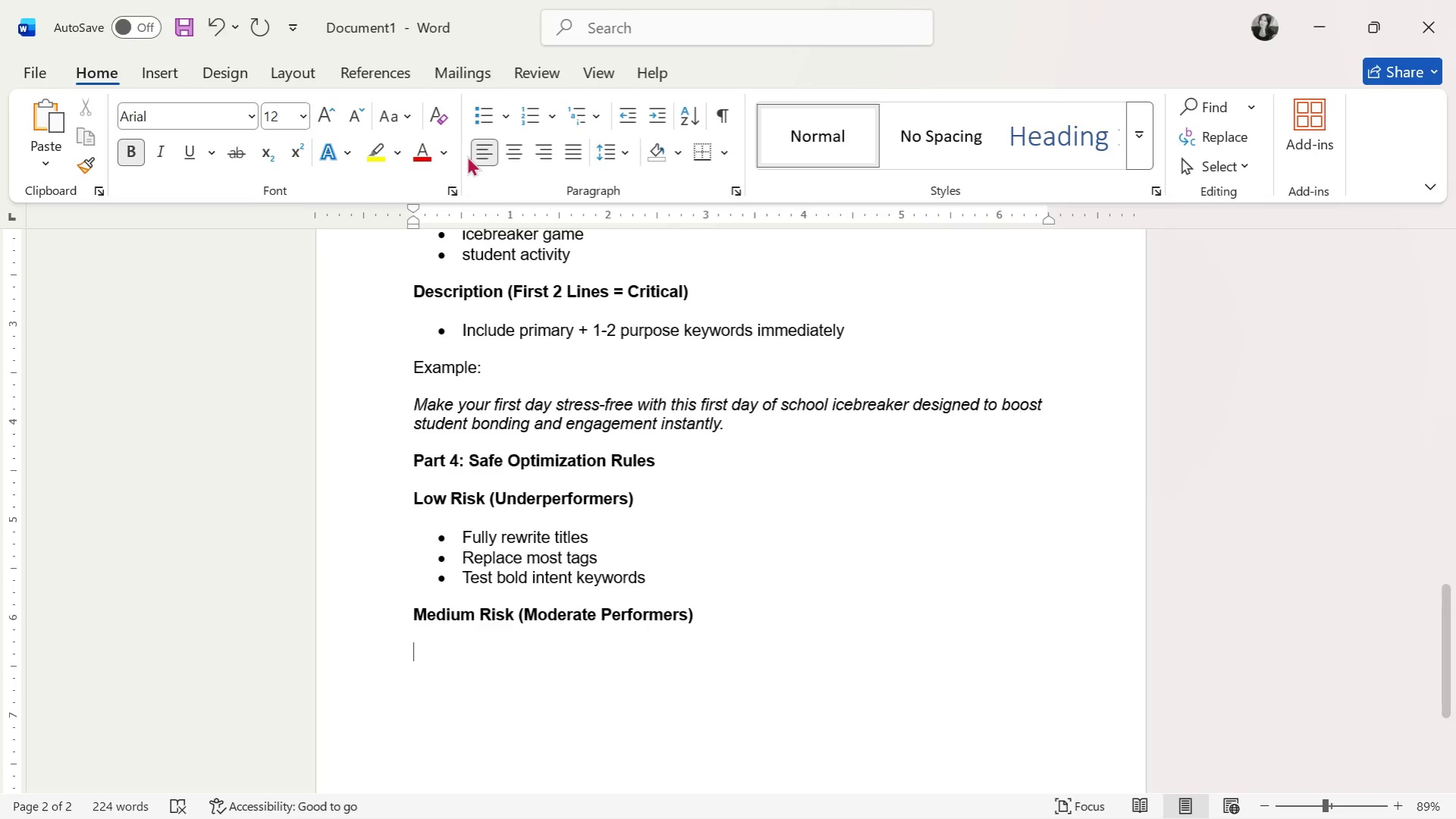 
left_click([474, 120])
 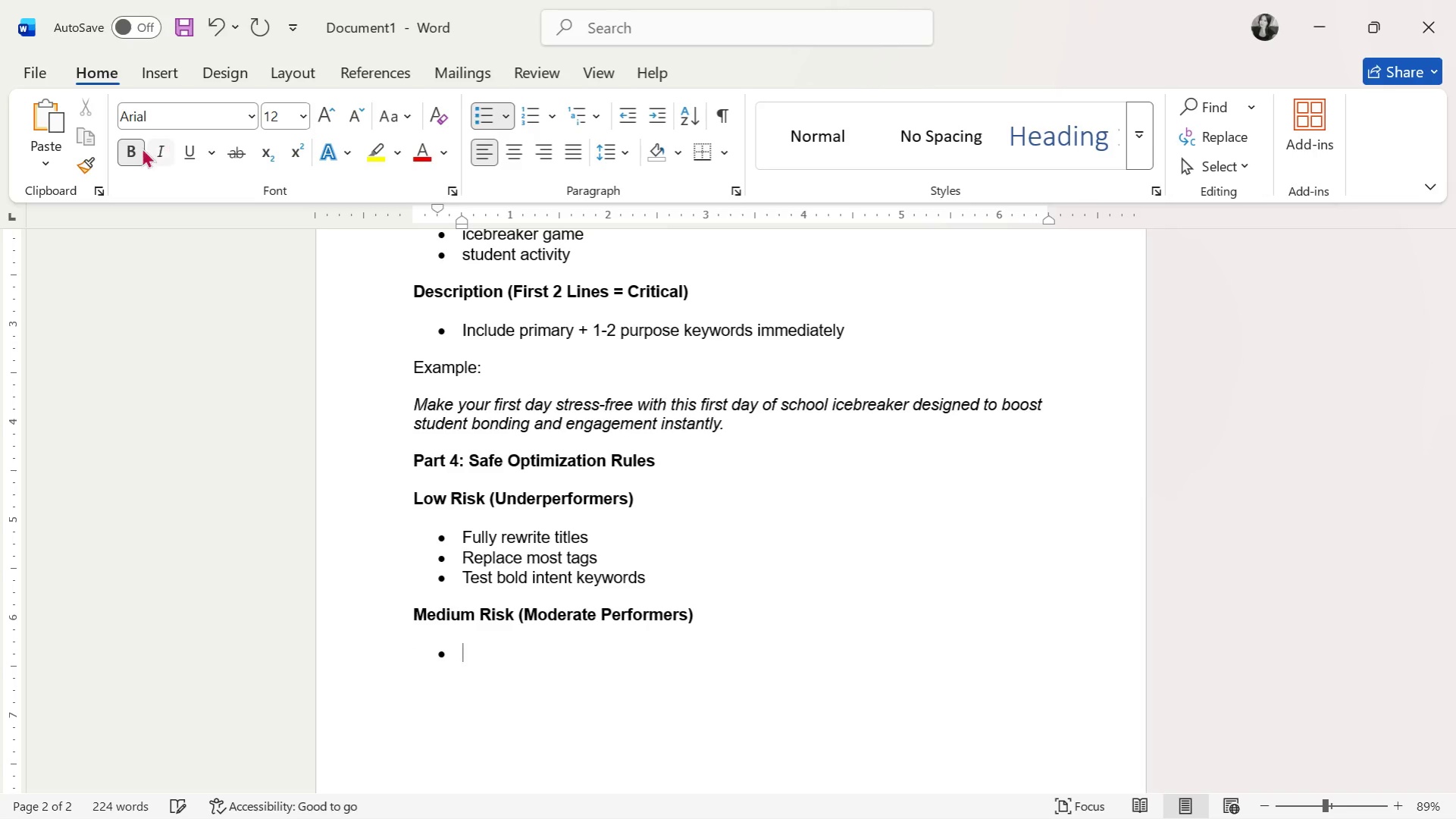 
left_click([137, 151])
 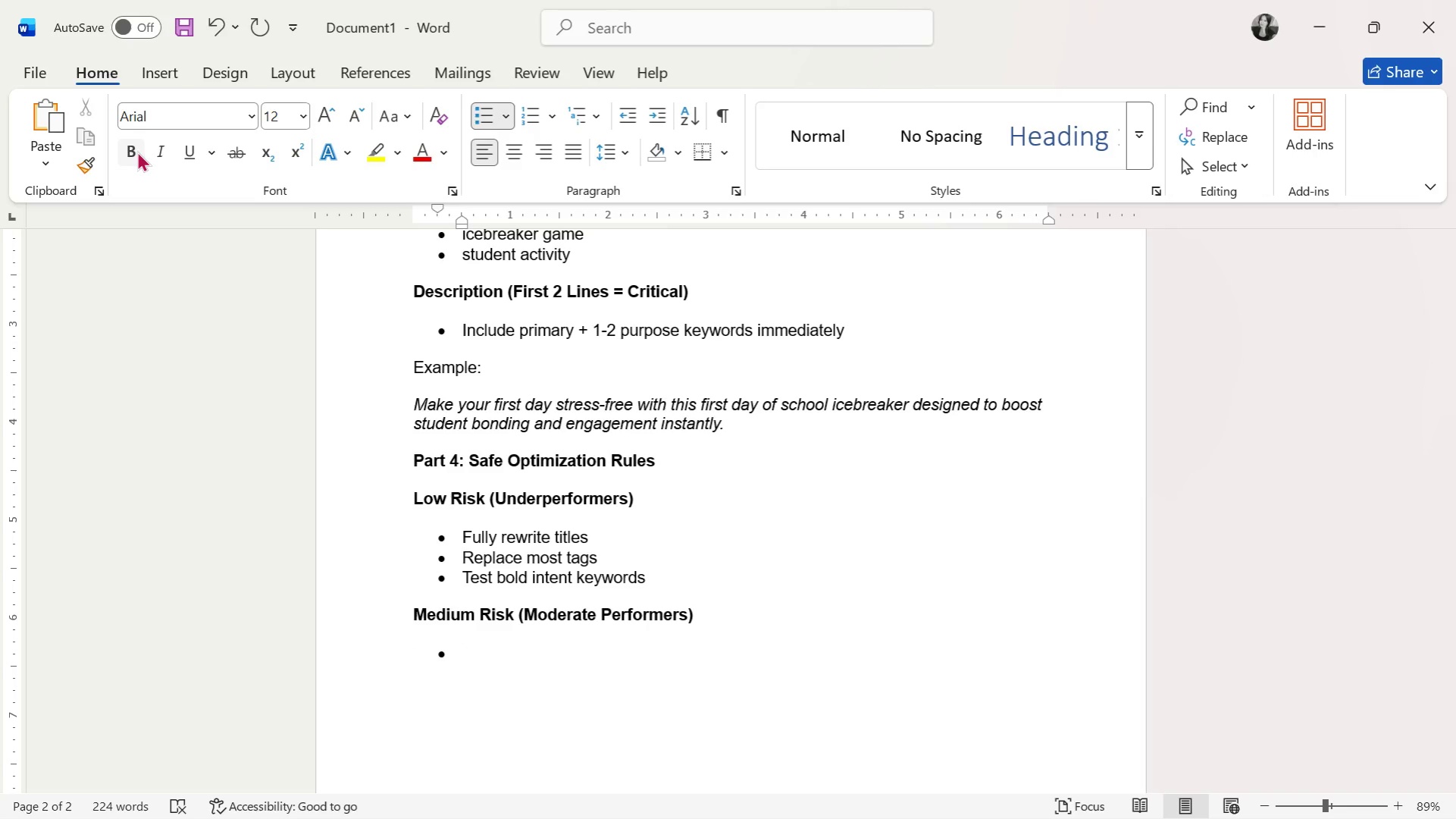 
type(Keep primary keyword)
 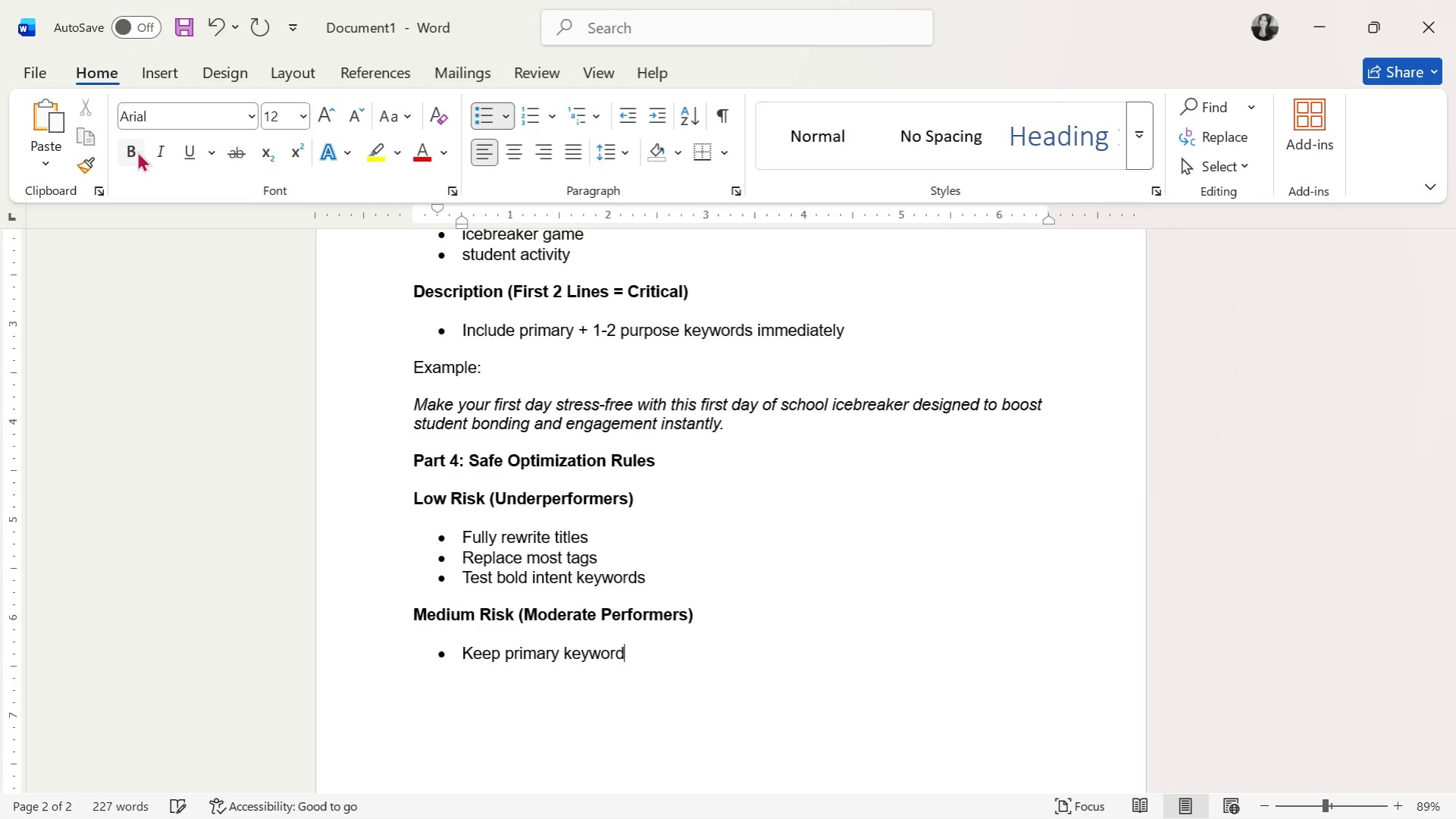 
key(Enter)
 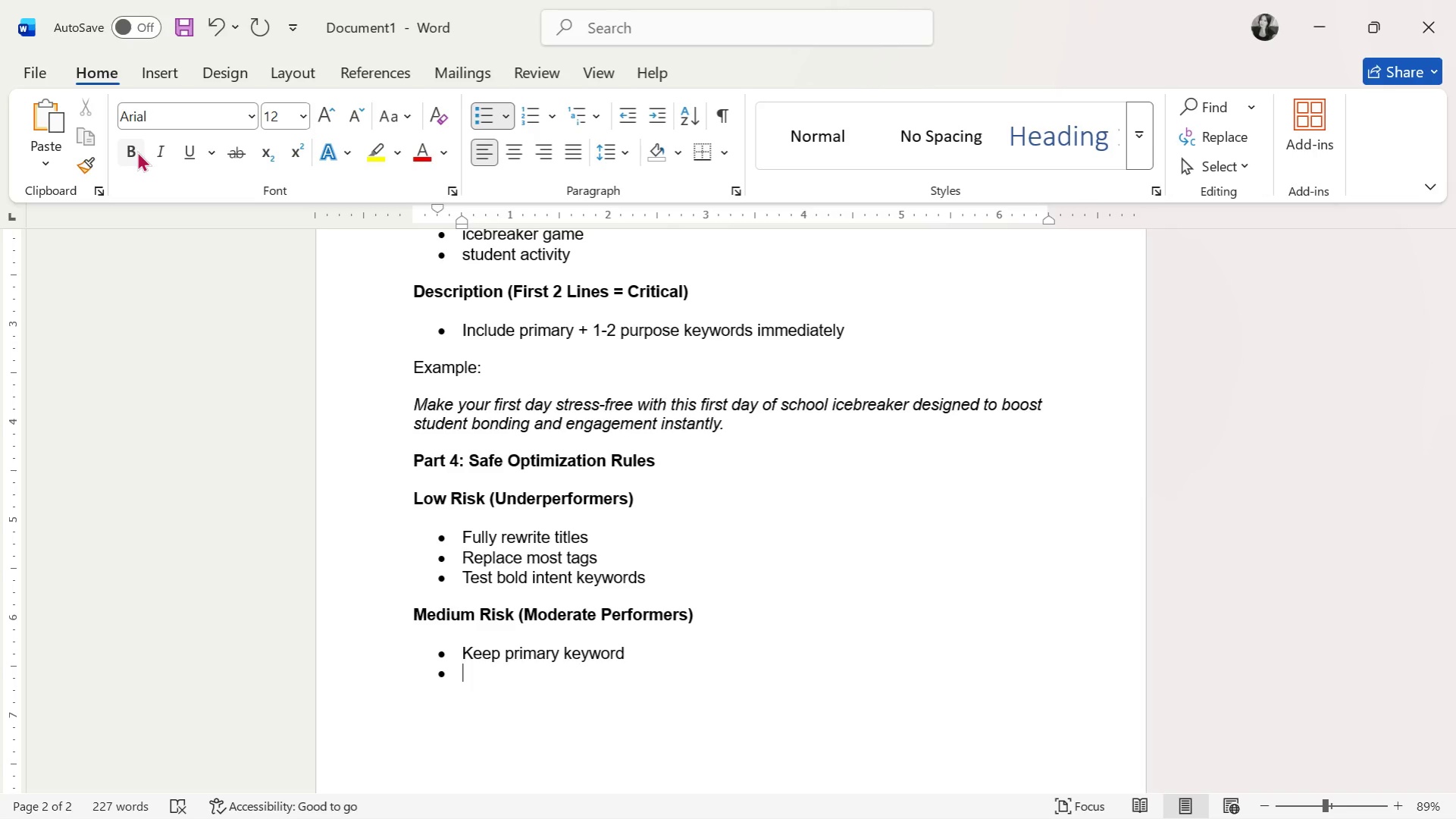 
type(Add 1-2 purpose phrases only)
 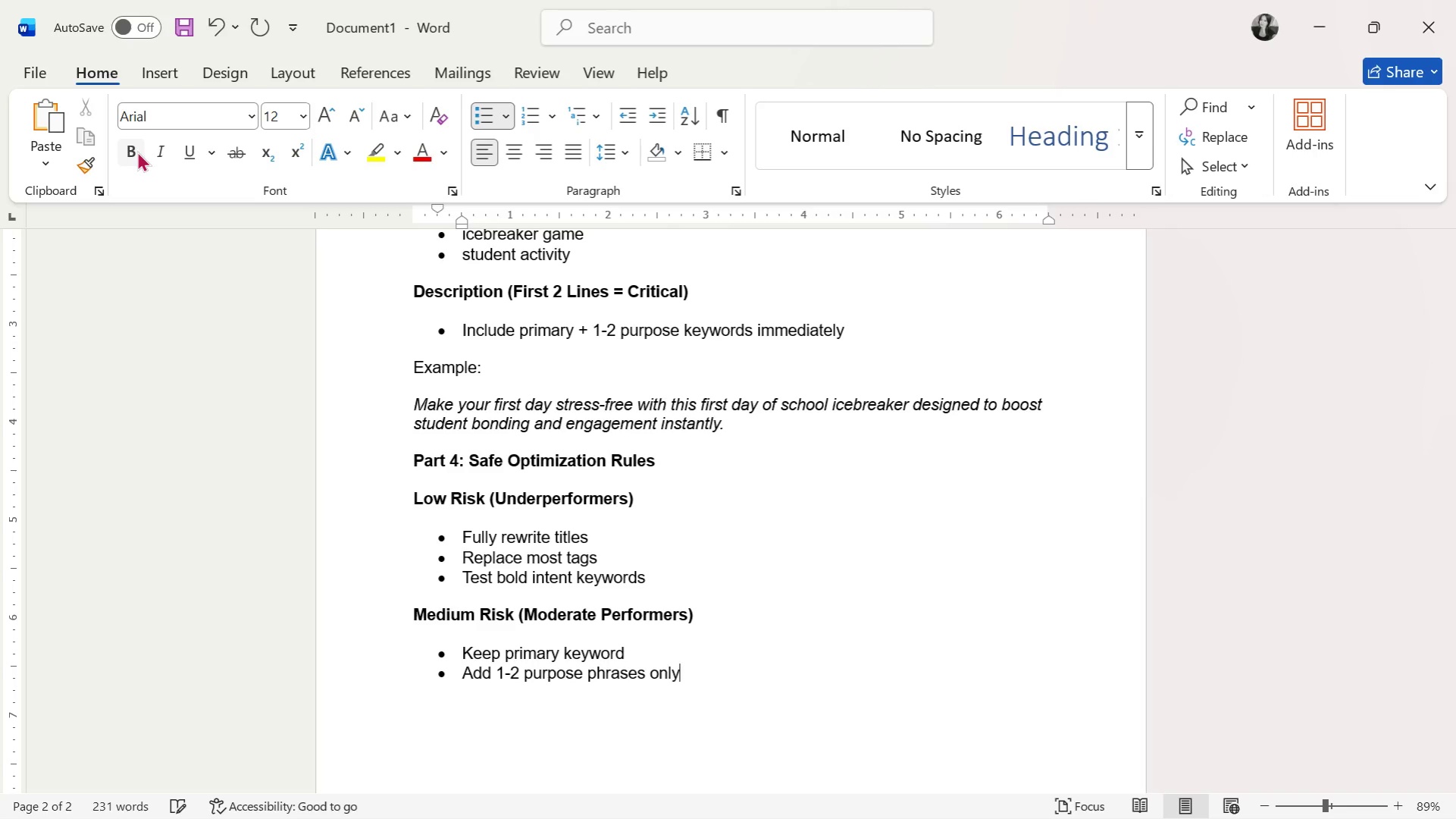 
key(Enter)
 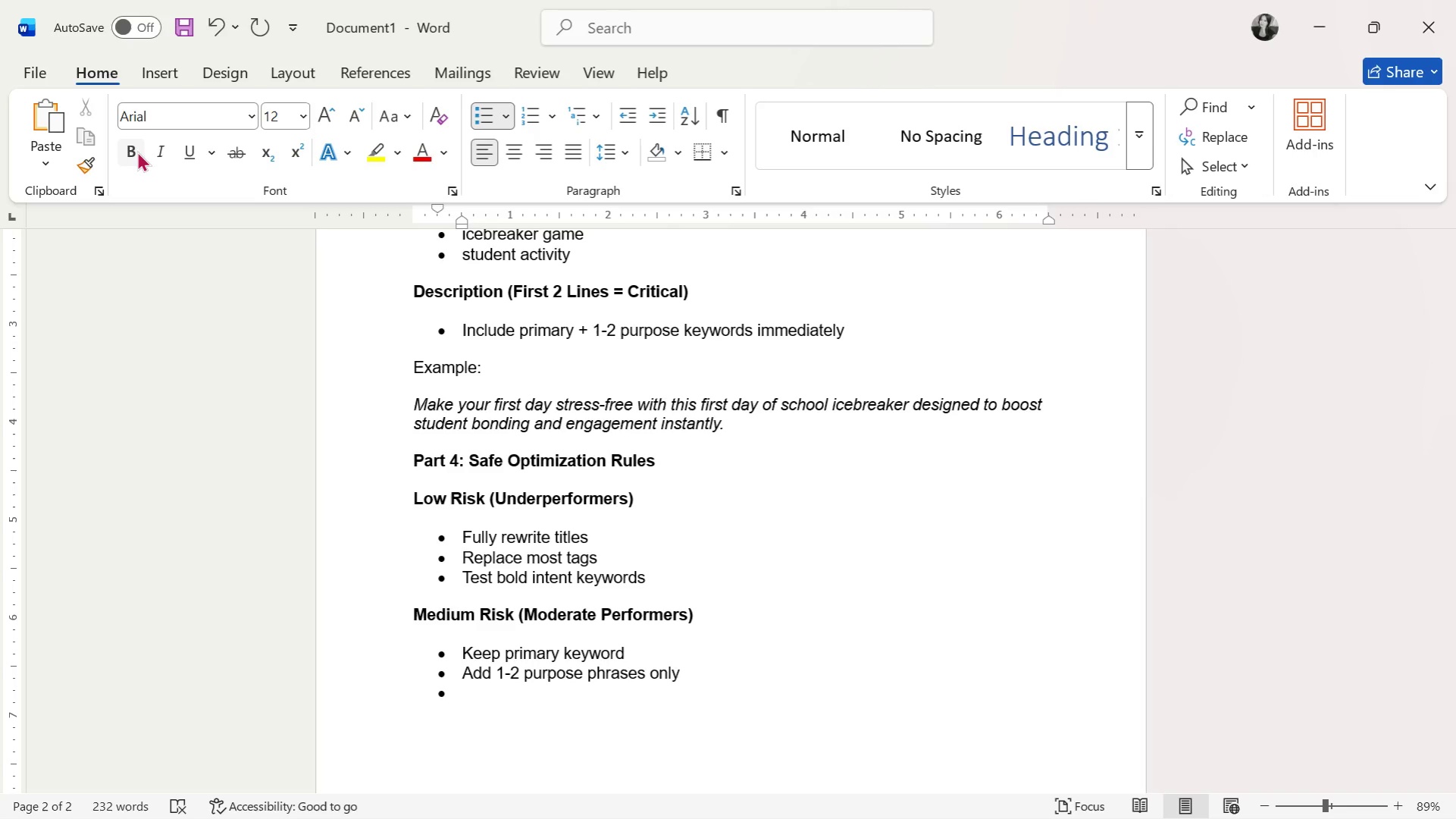 
type(Update 30-4)
key(Backspace)
type(50% of tags)
 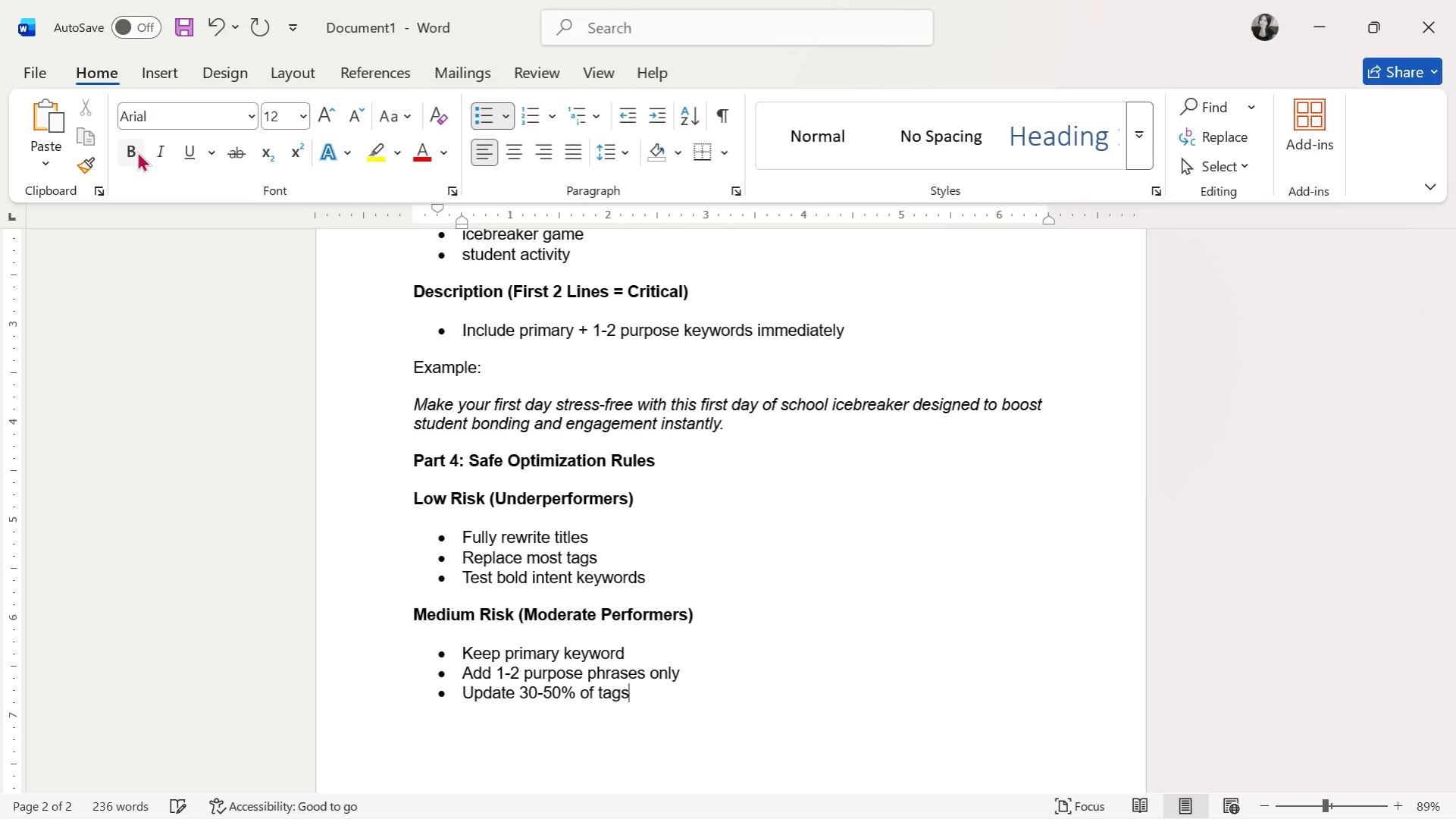 
scroll: coordinate [687, 626], scroll_direction: down, amount: 7.0
 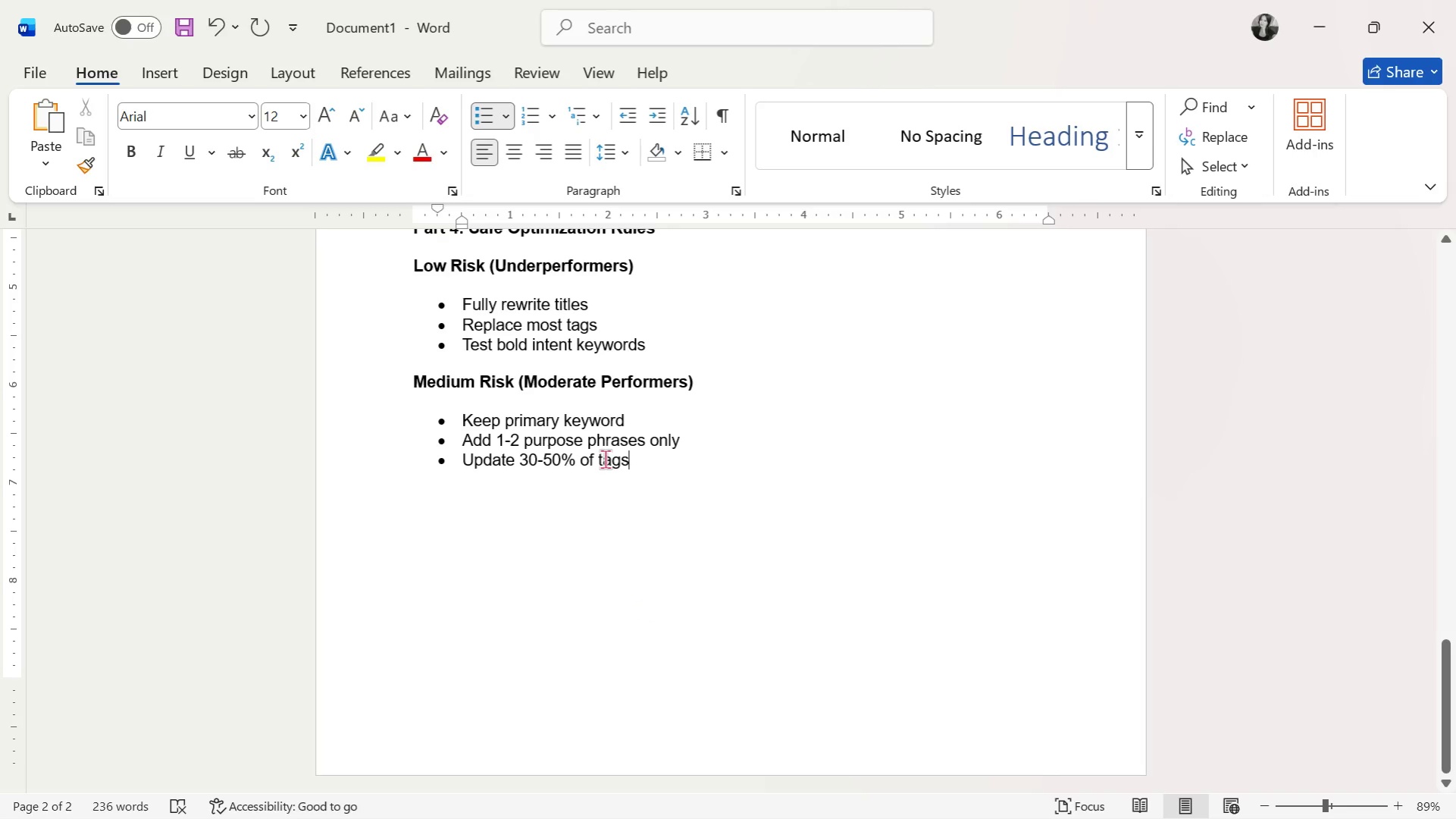 
wait(10.74)
 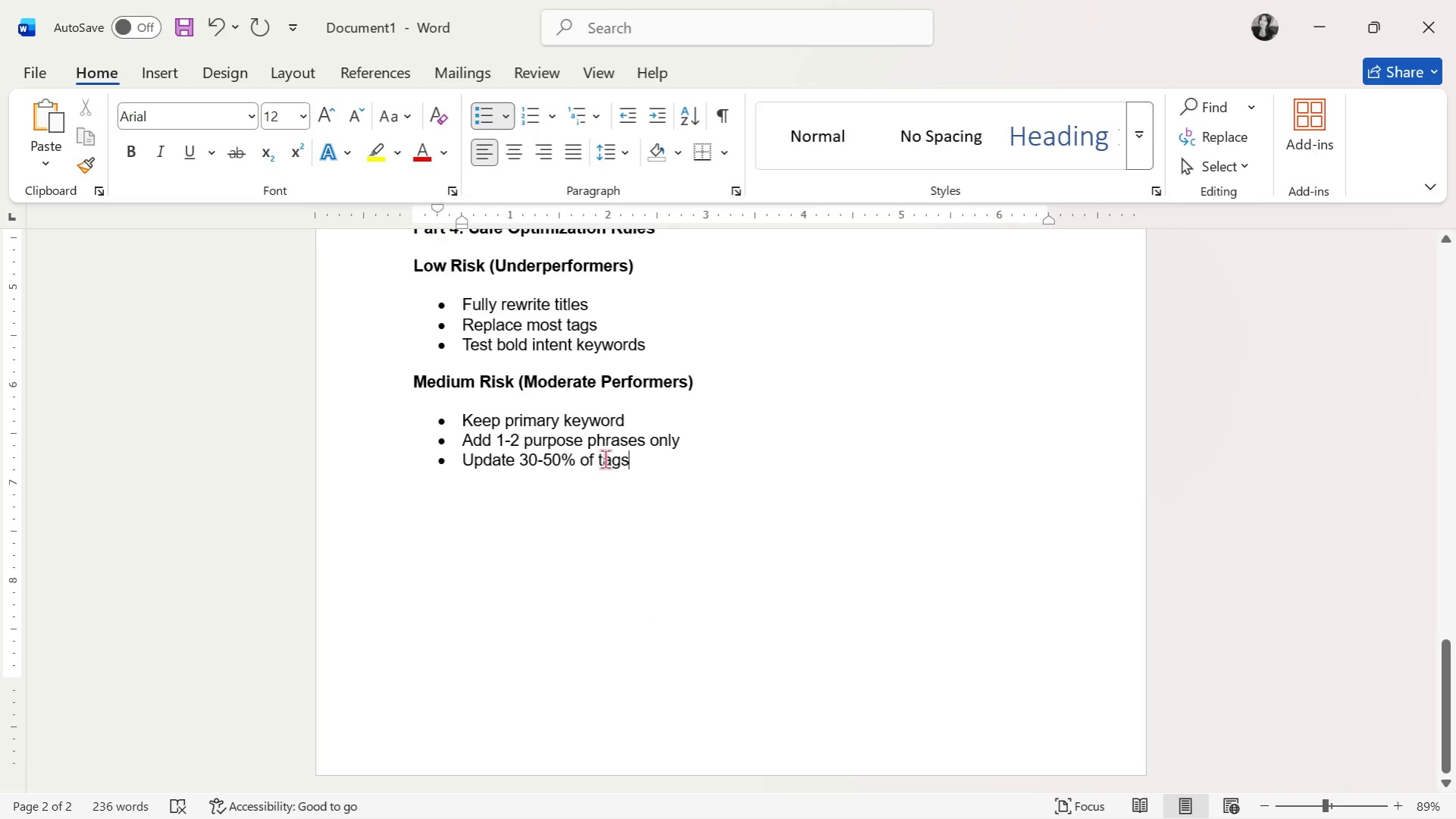 
key(Enter)
 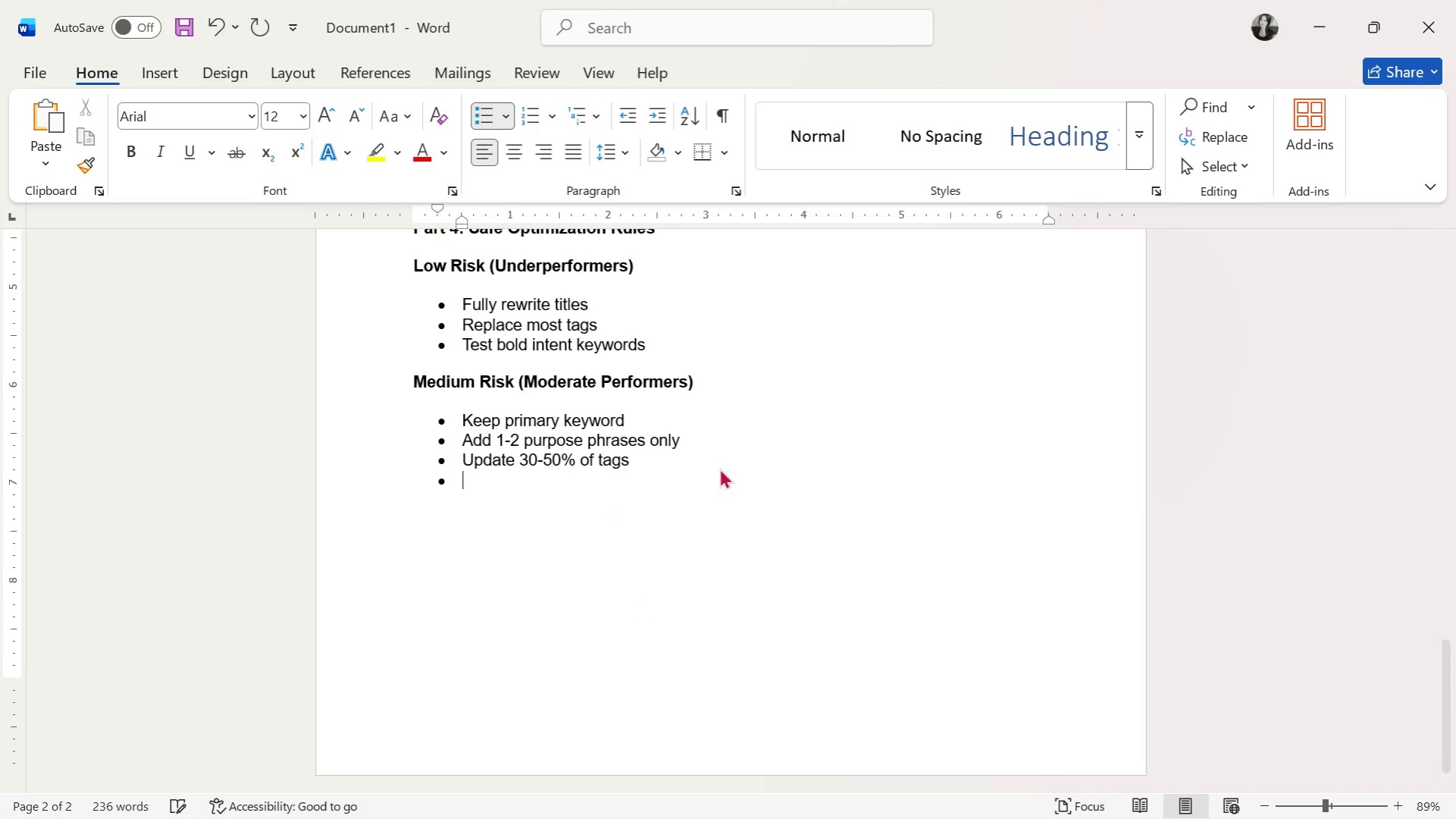 
key(Enter)
 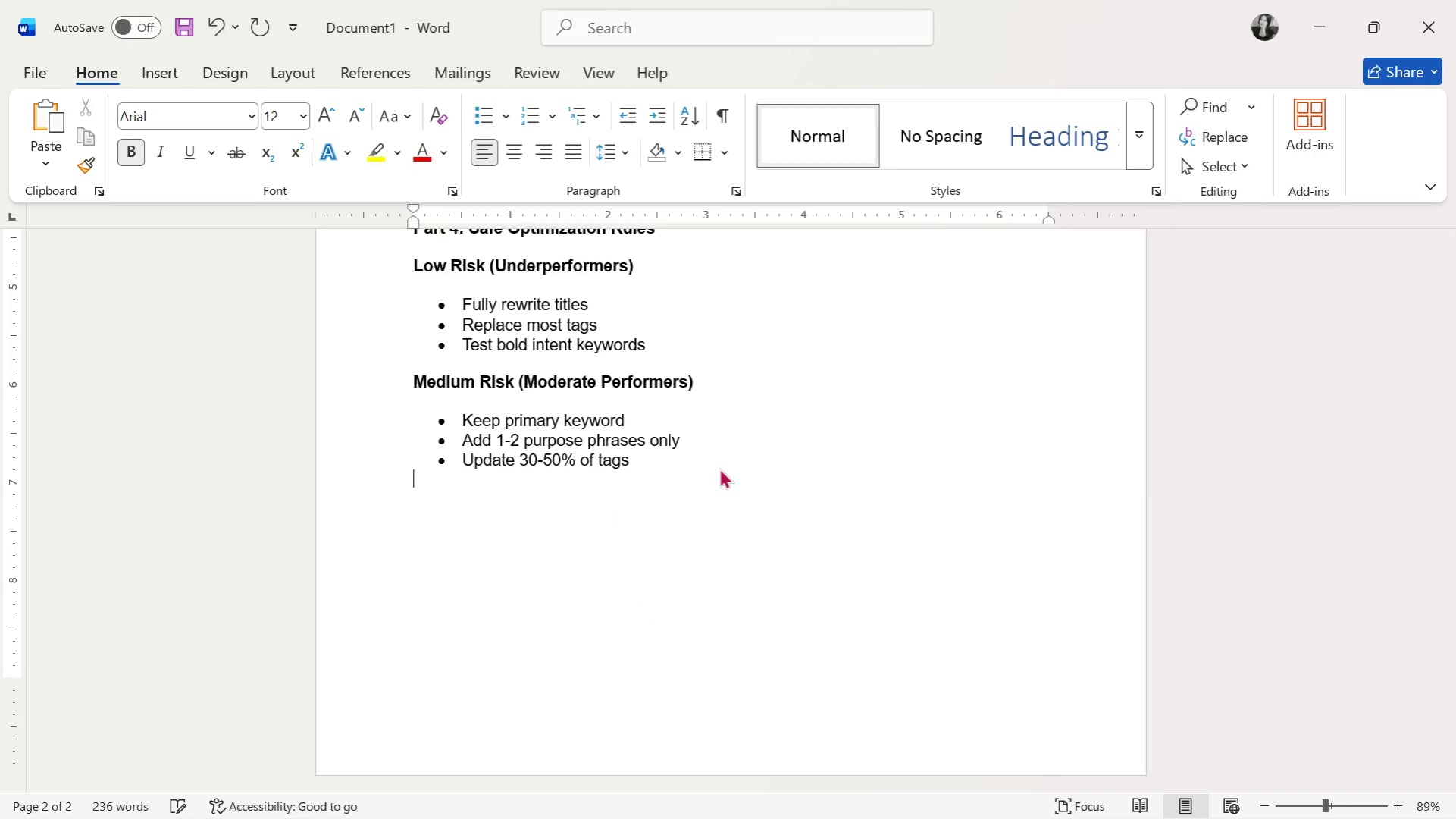 
key(Enter)
 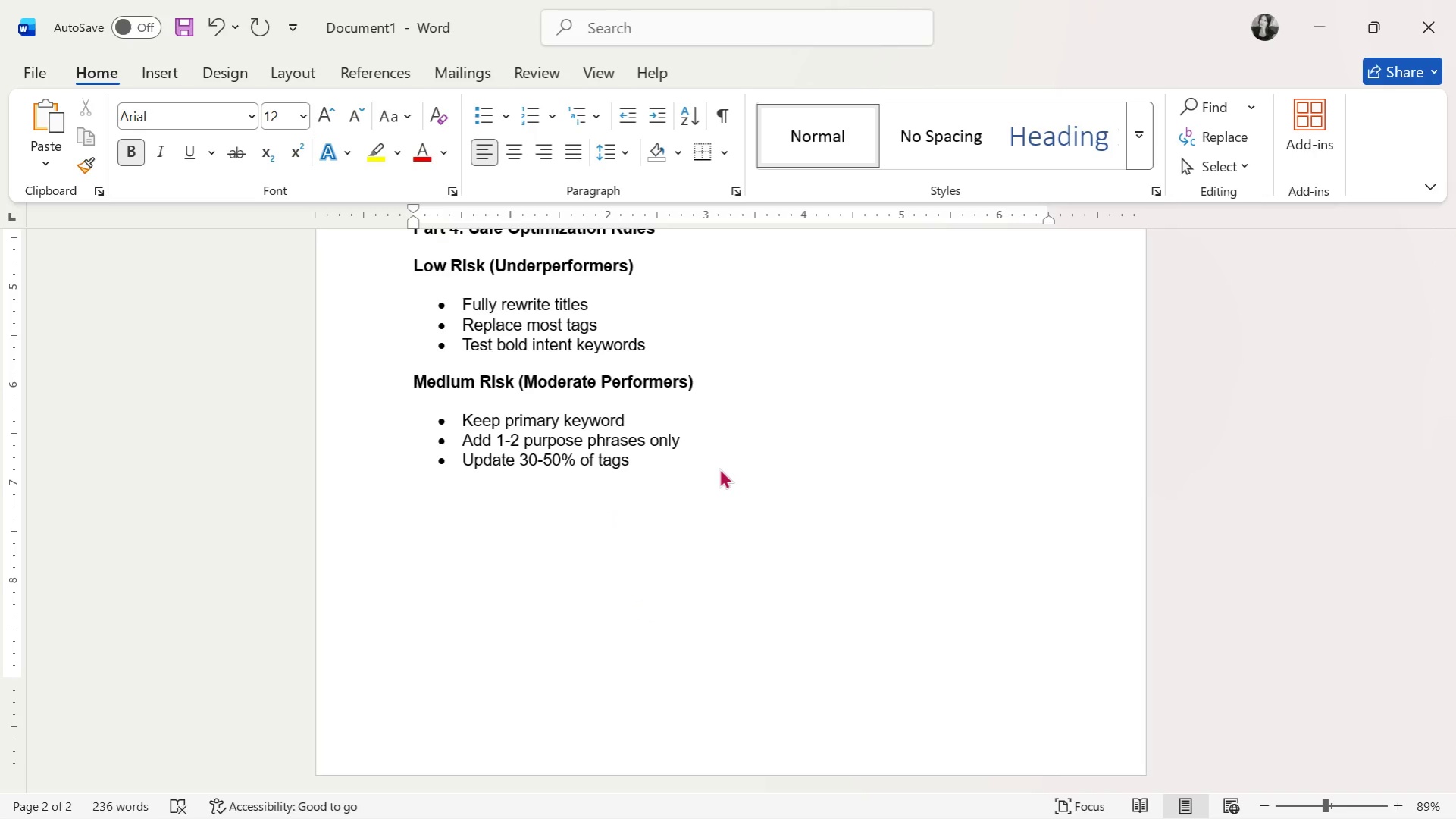 
type(High Stability (Stable Performers))
 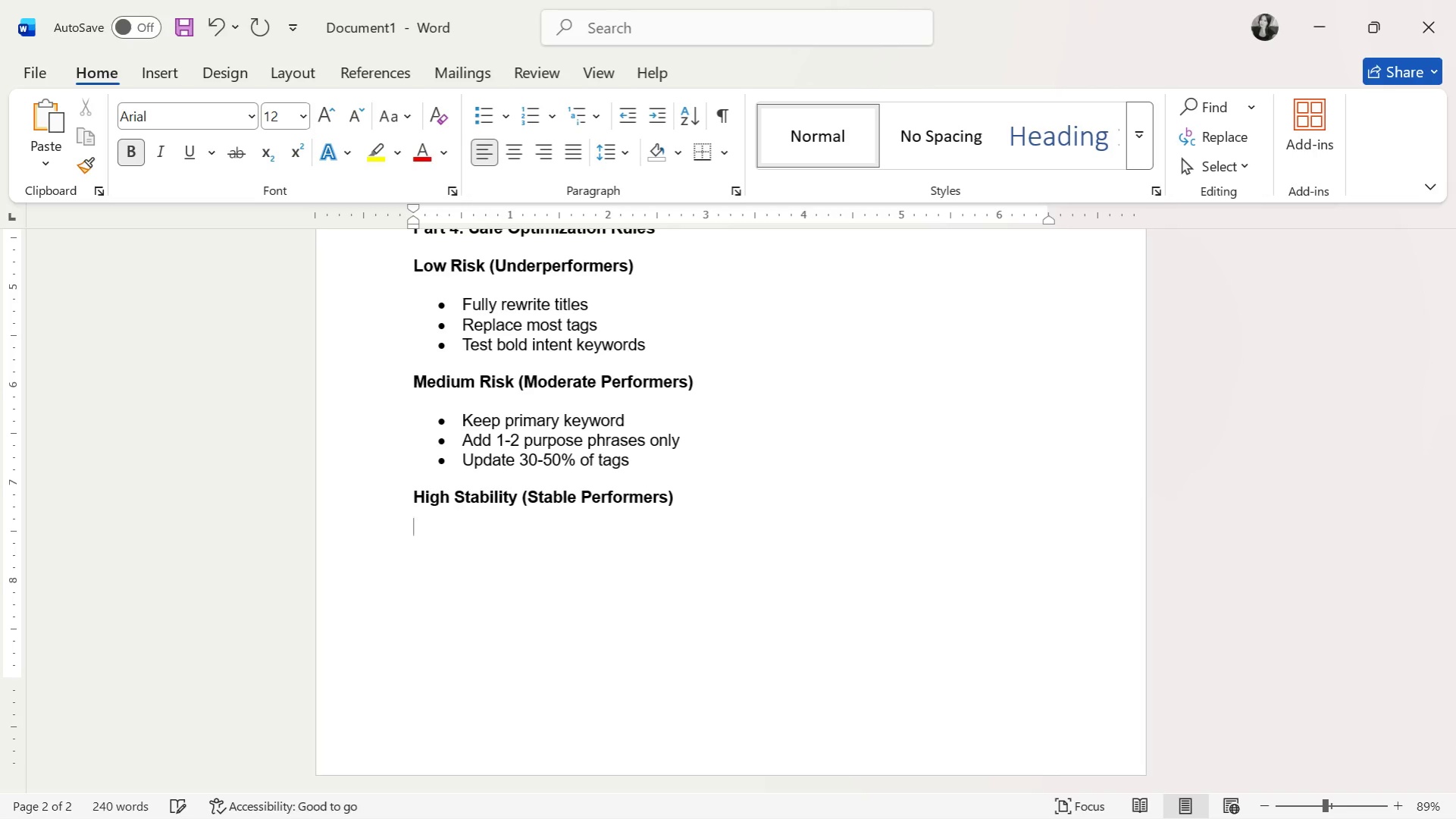 
 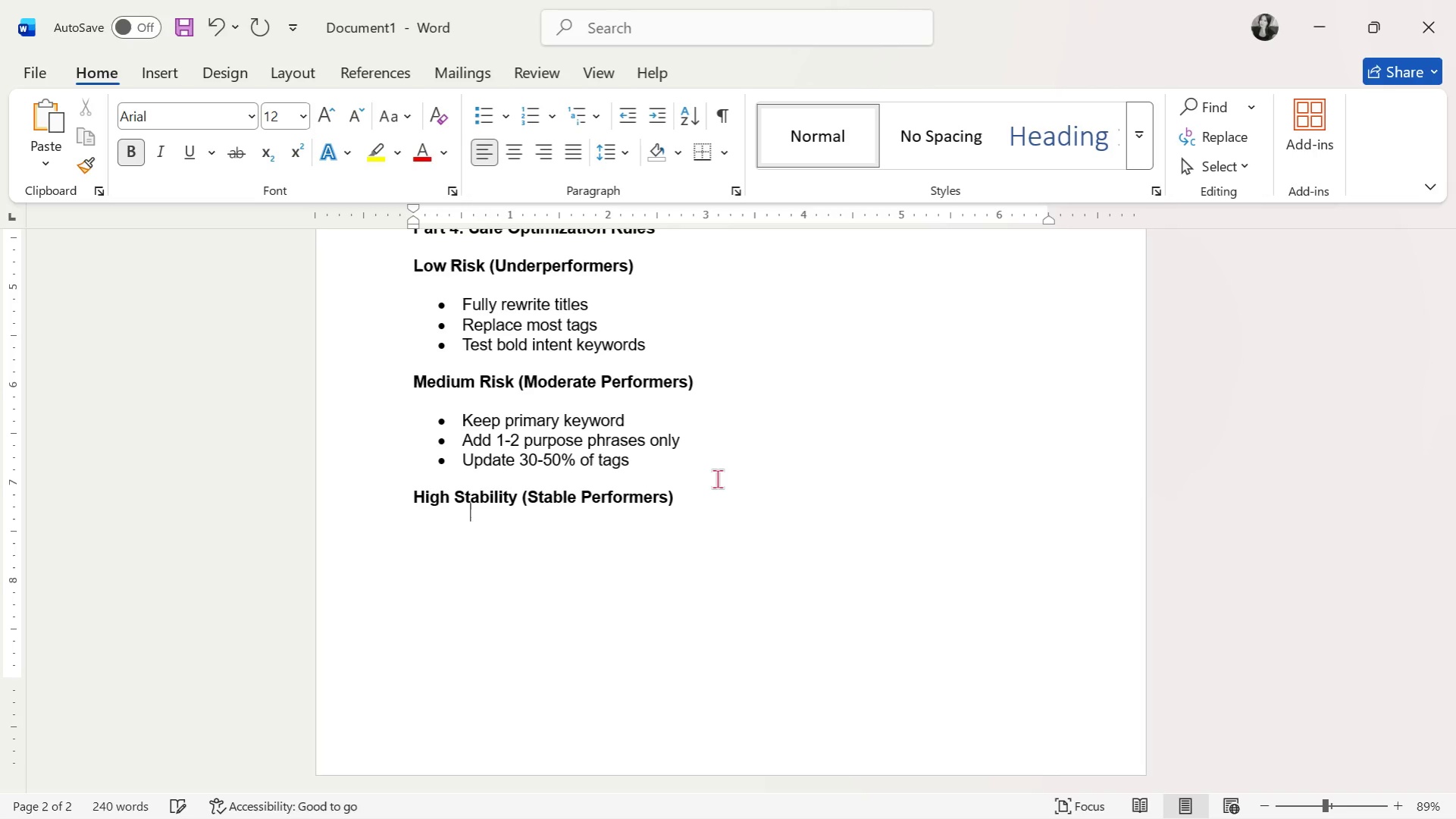 
key(Shift+Enter)
 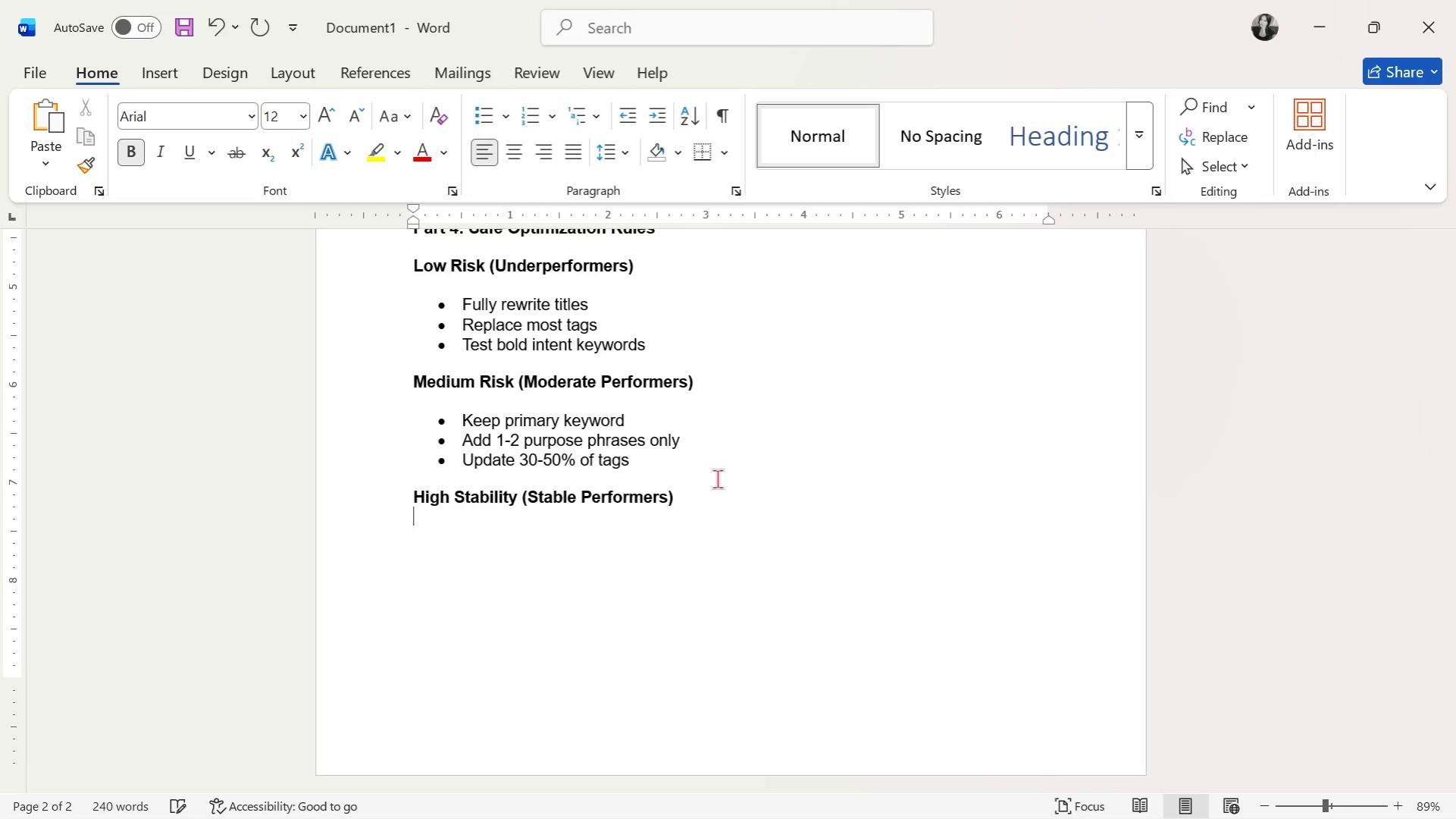 
key(Enter)
 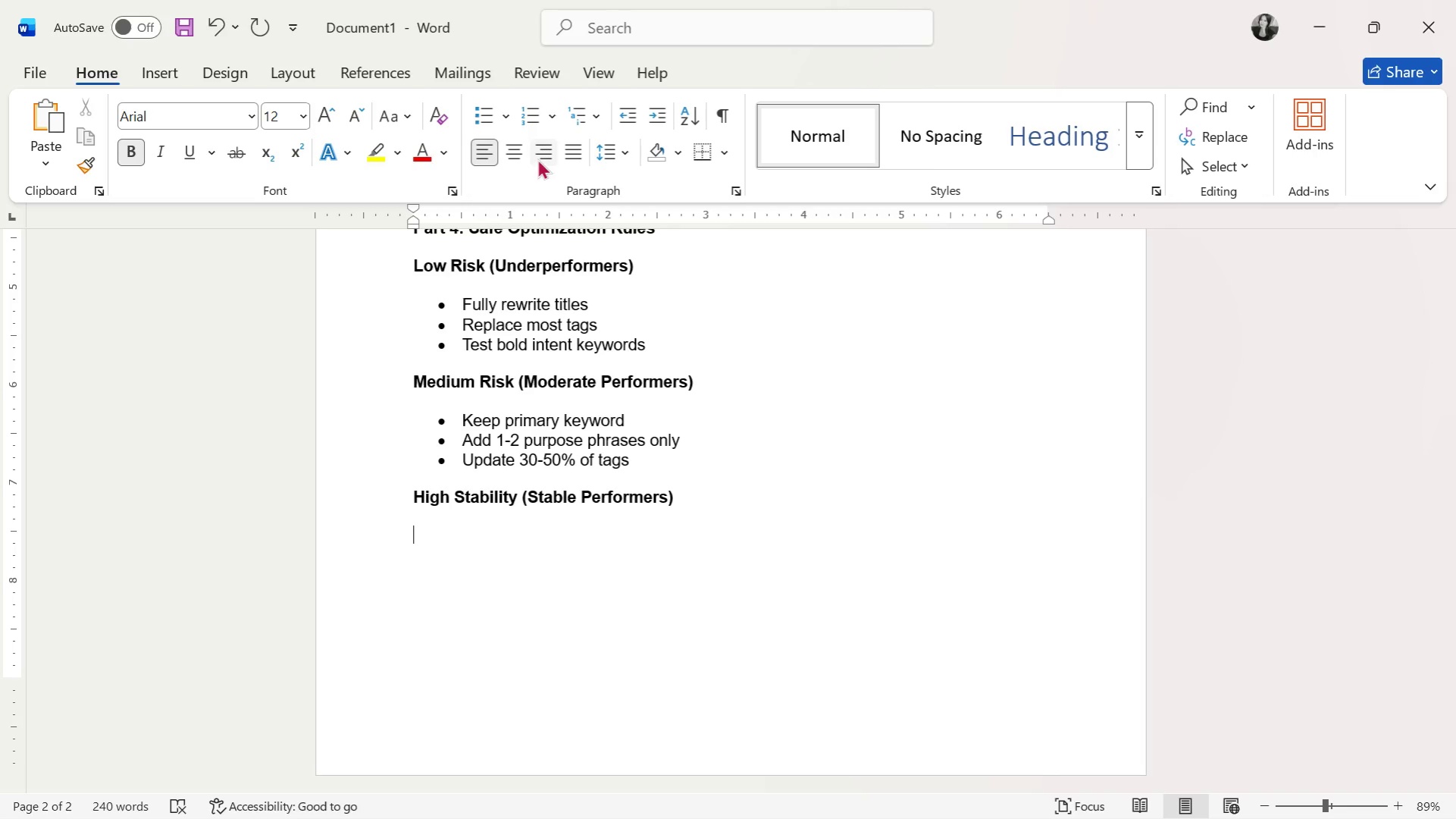 
left_click([481, 110])
 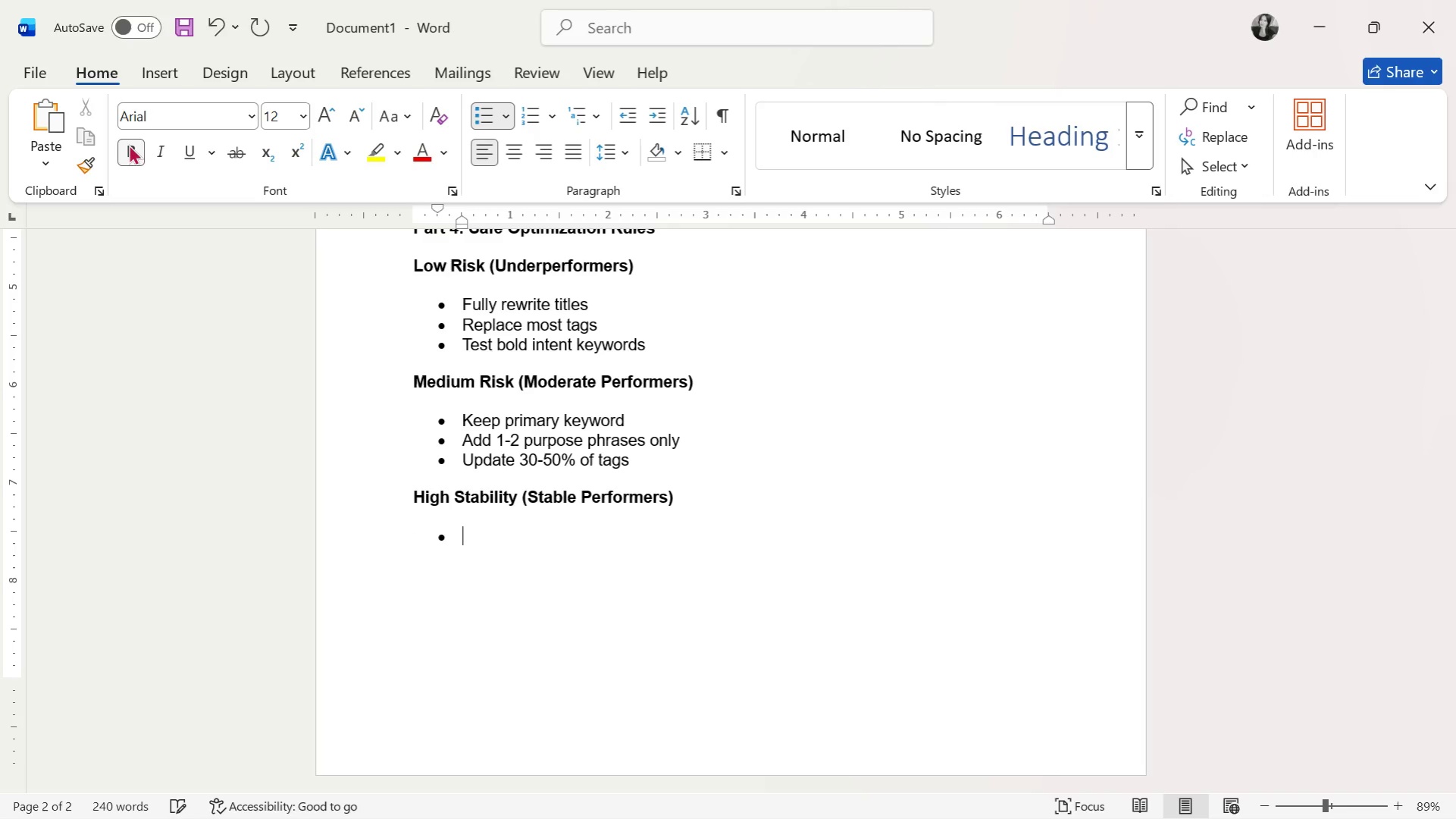 
left_click([126, 144])
 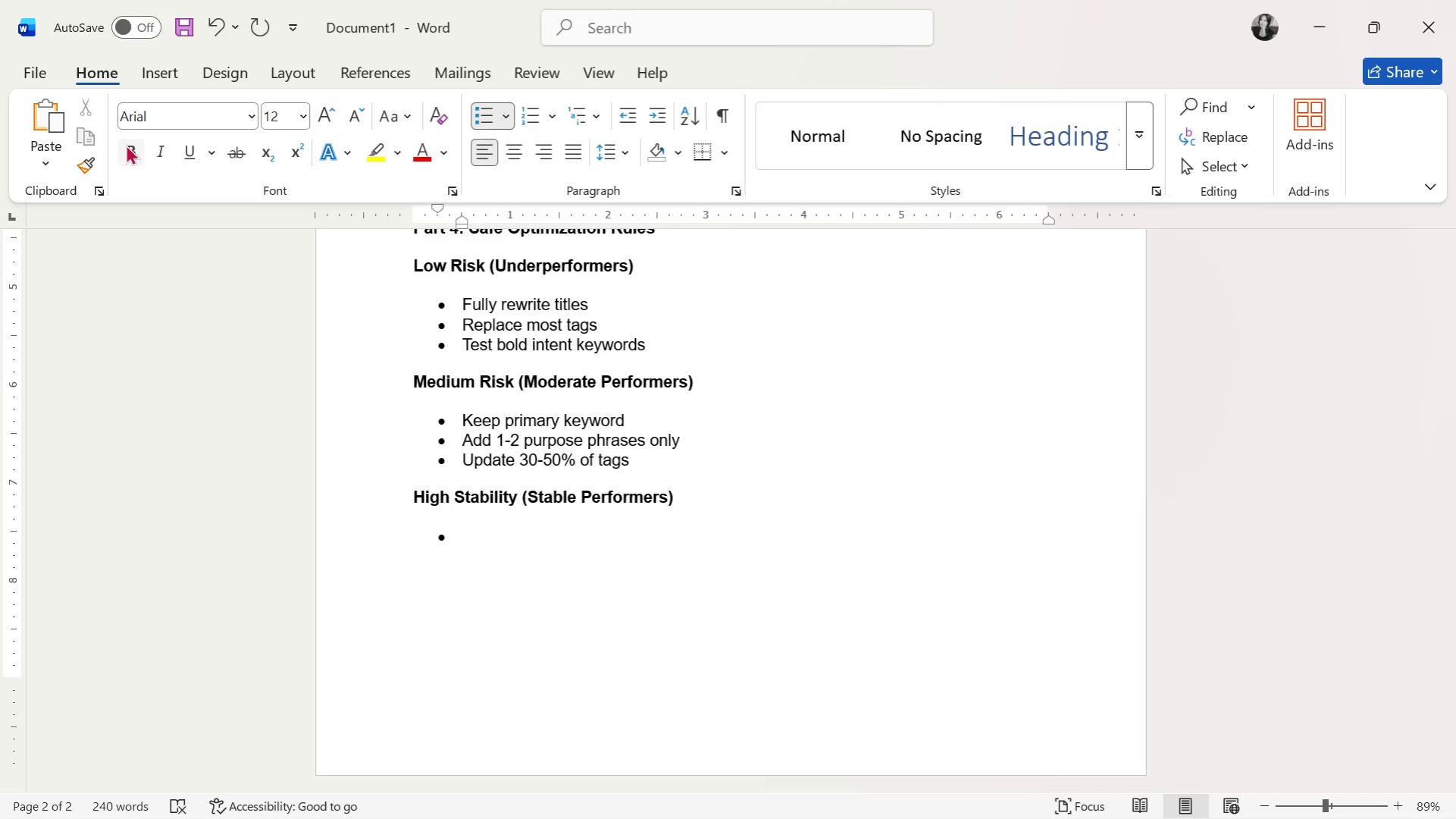 
type(DO NOT overhaul)
 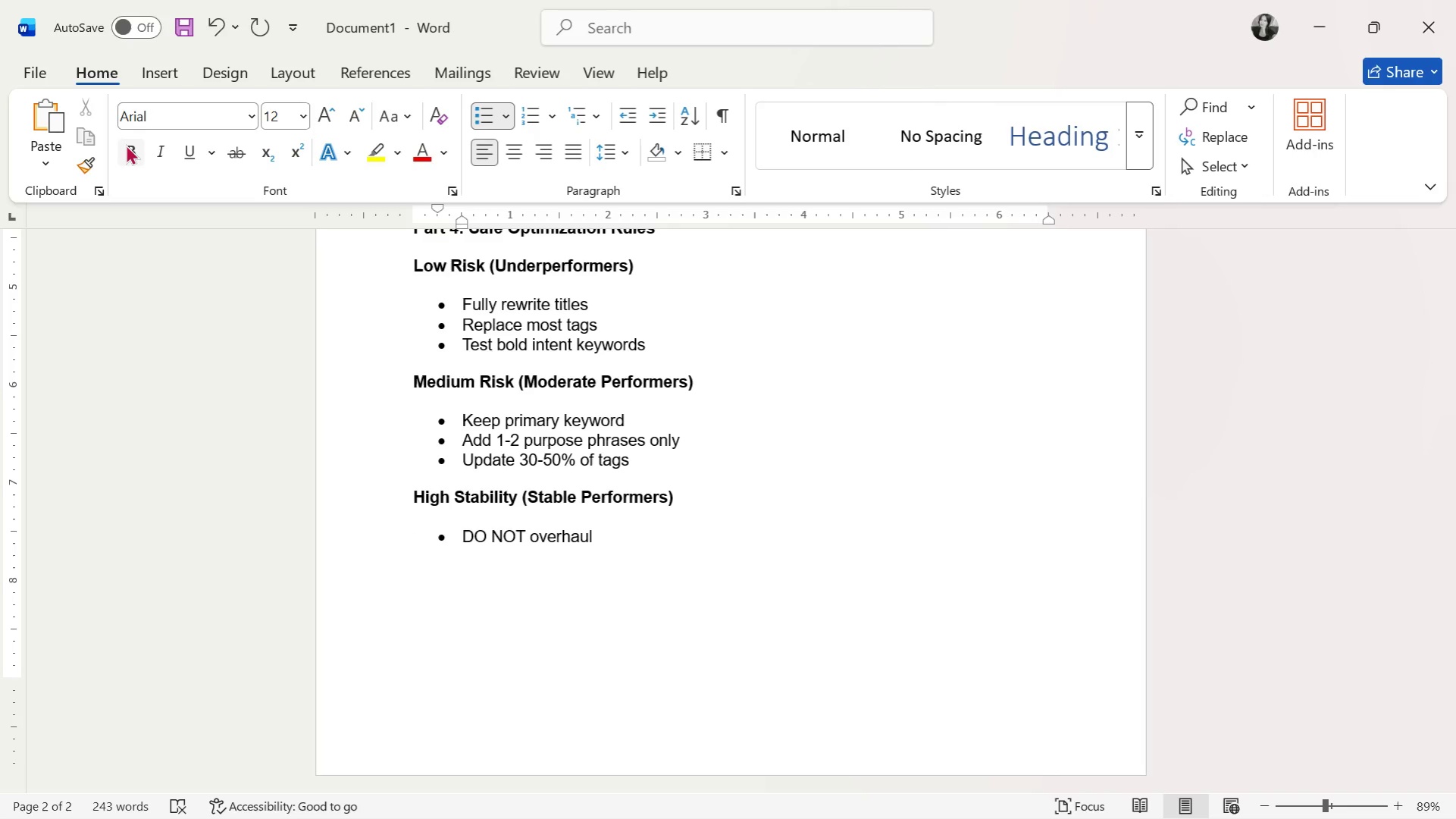 
key(Enter)
 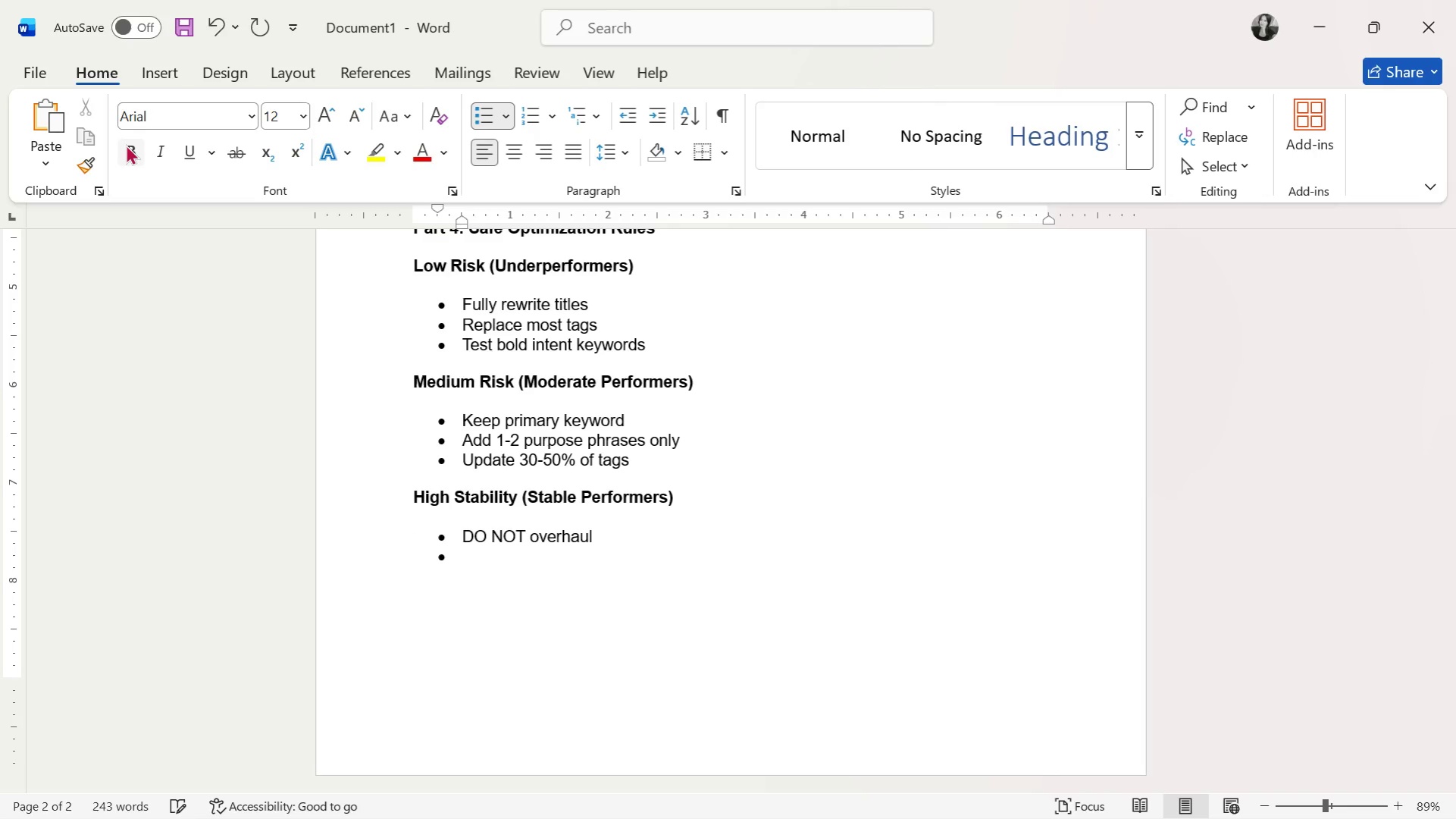 
type(Only:)
 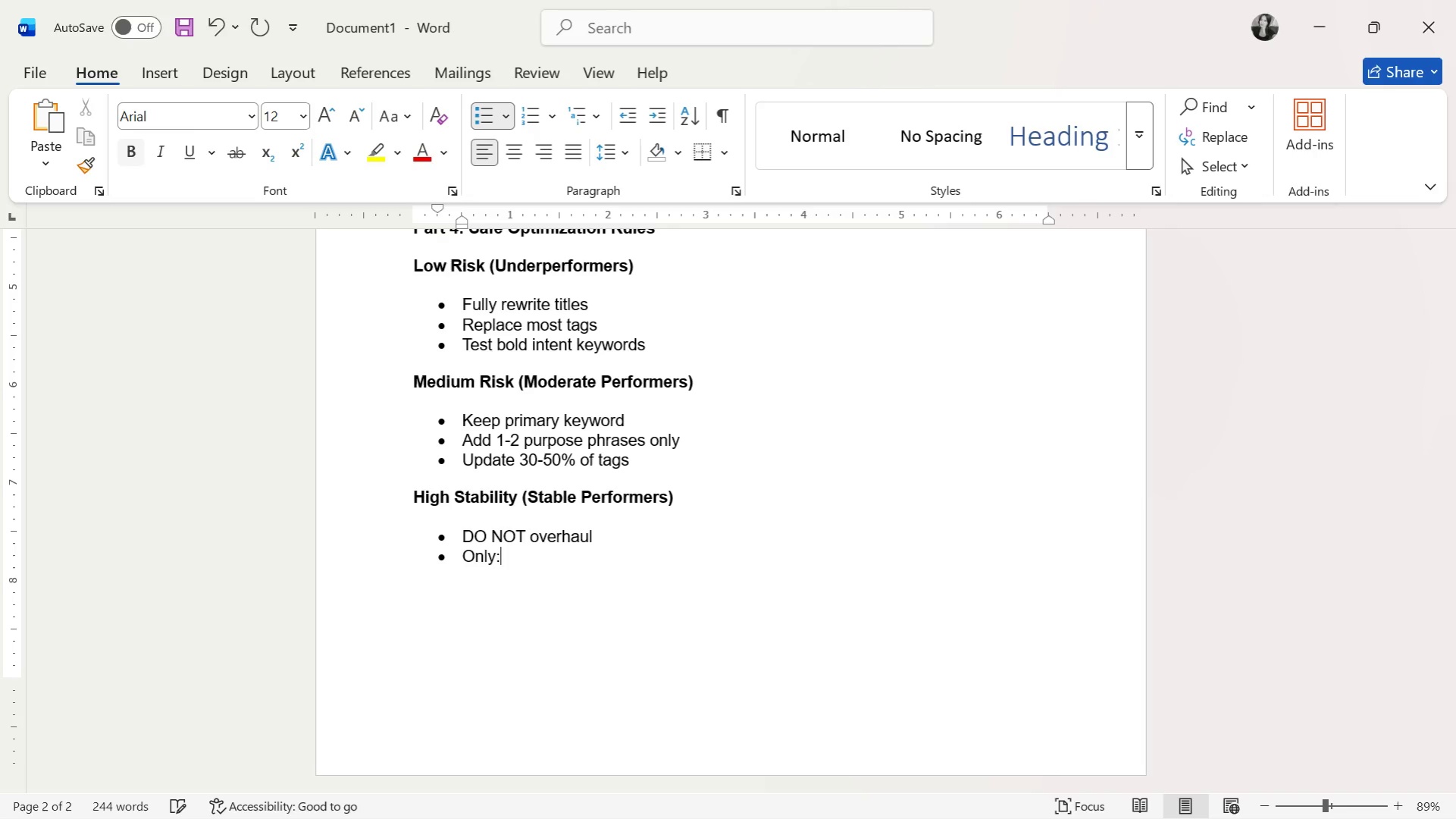 
key(Enter)
 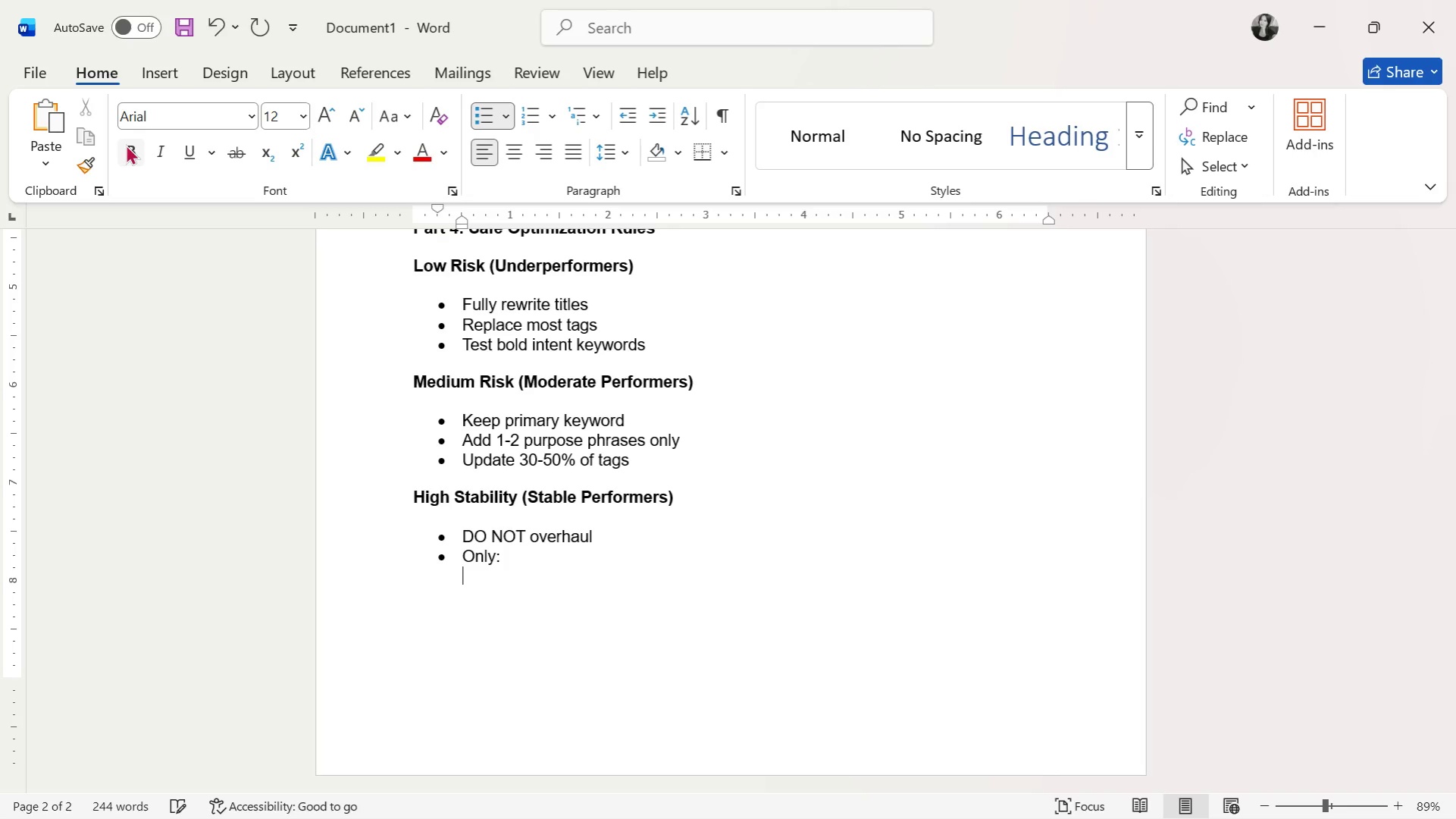 
key(Backspace)
type(-0 )
key(Backspace)
key(Backspace)
key(Tab)
key(Tab)
type(- Add )
key(Backspace)
key(Backspace)
key(Backspace)
key(Backspace)
 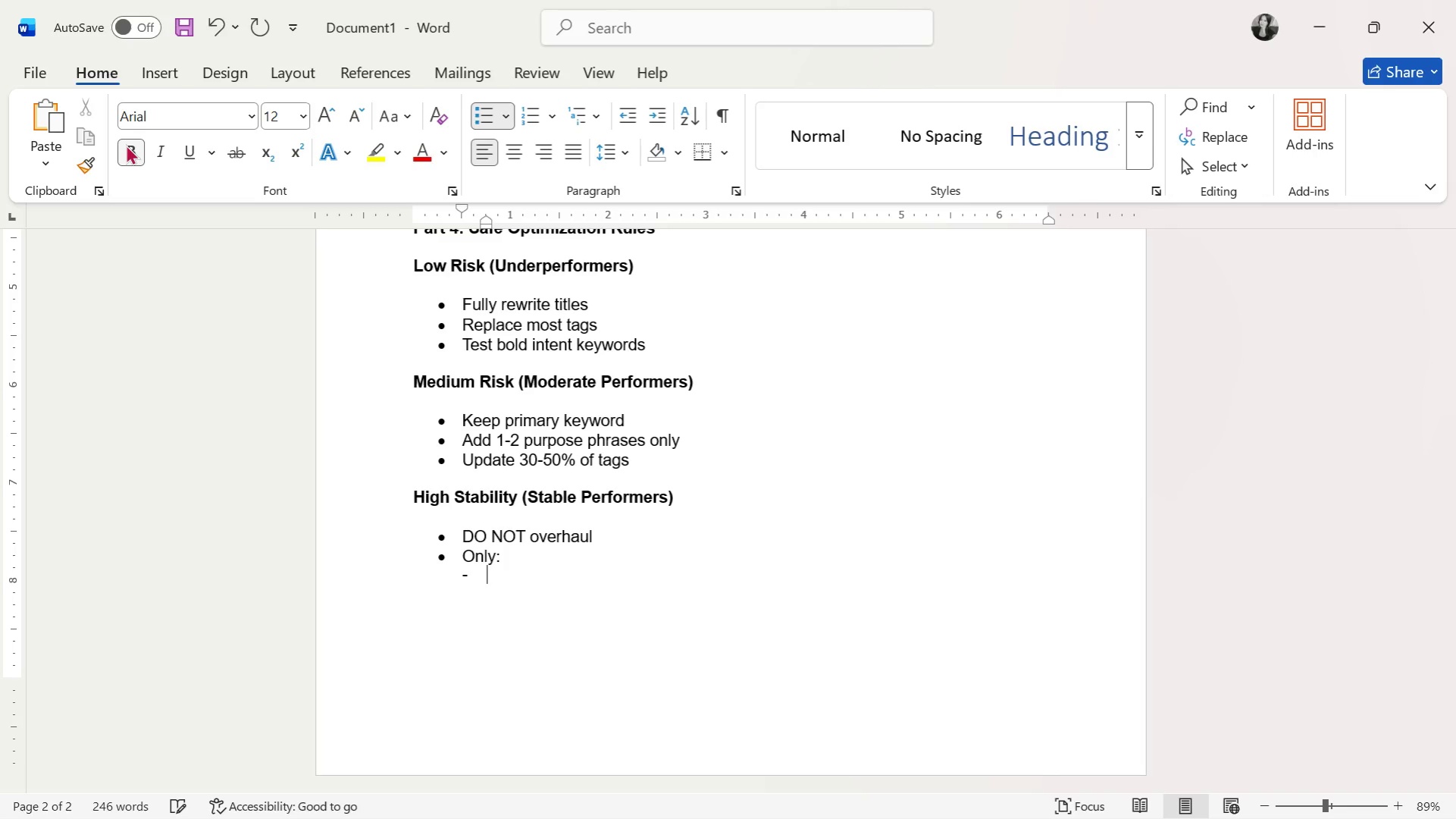 
key(Control+ControlLeft)
 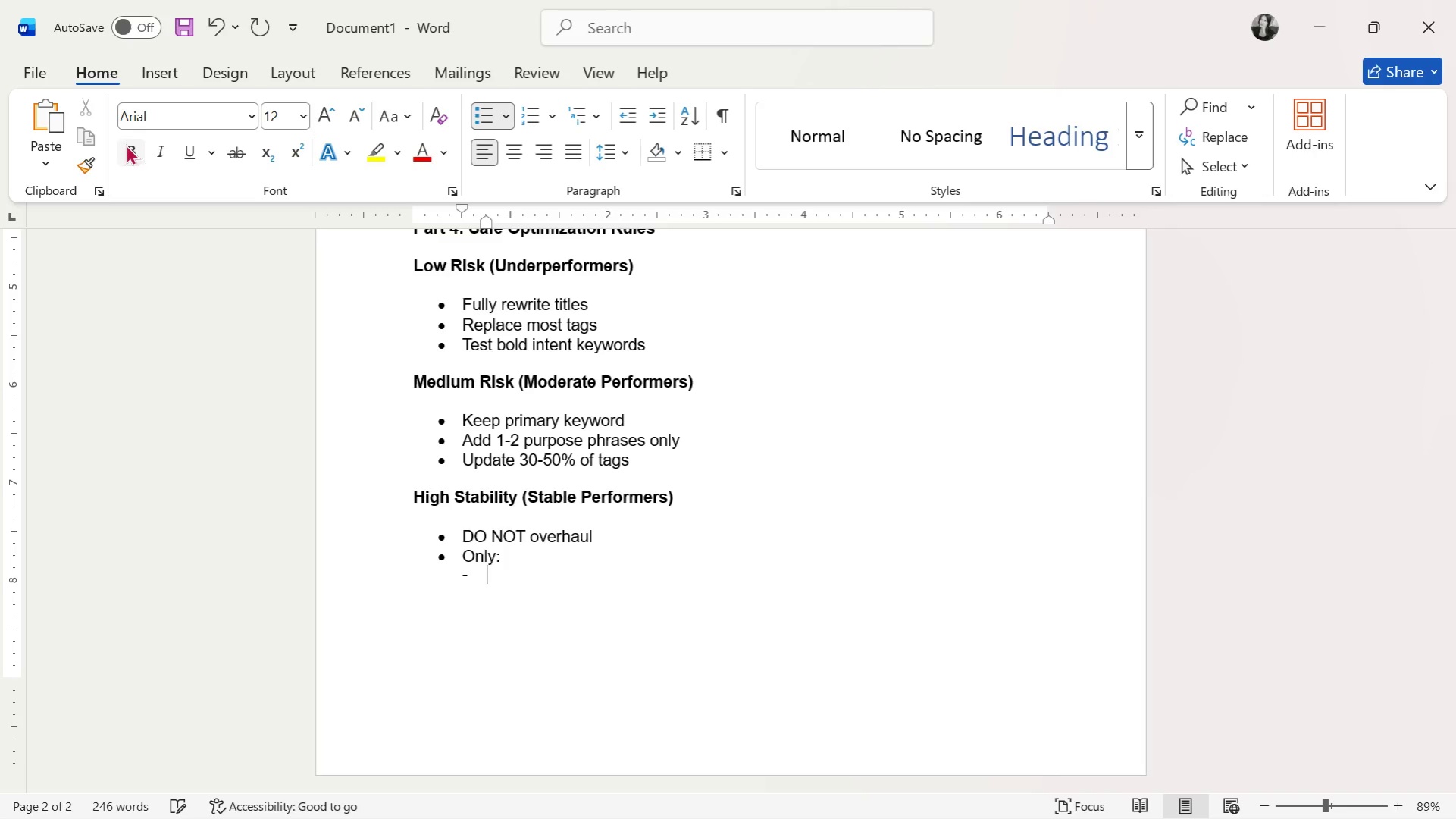 
key(Control+B)
 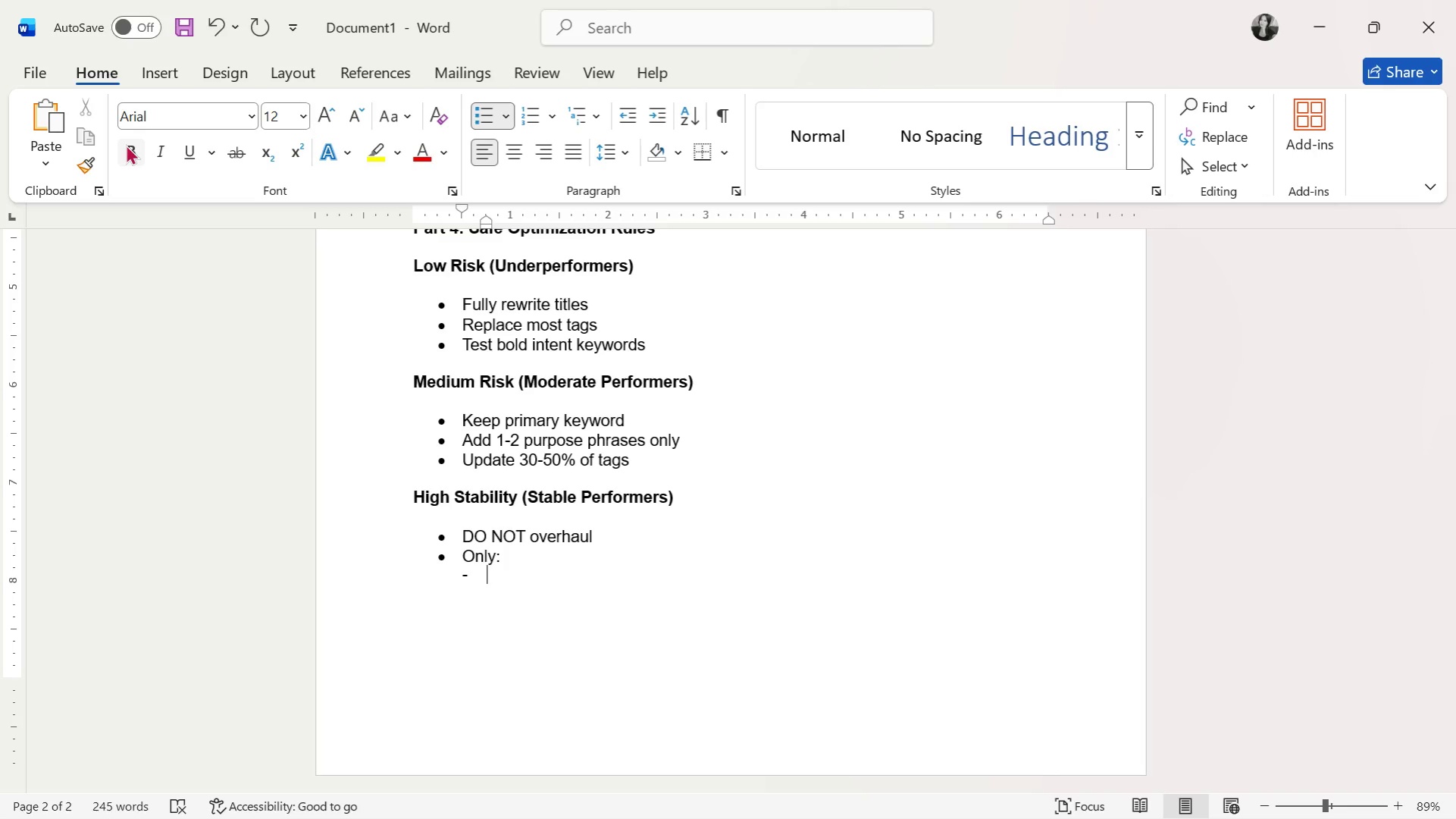 
type(Add 1 supporting keyword)
 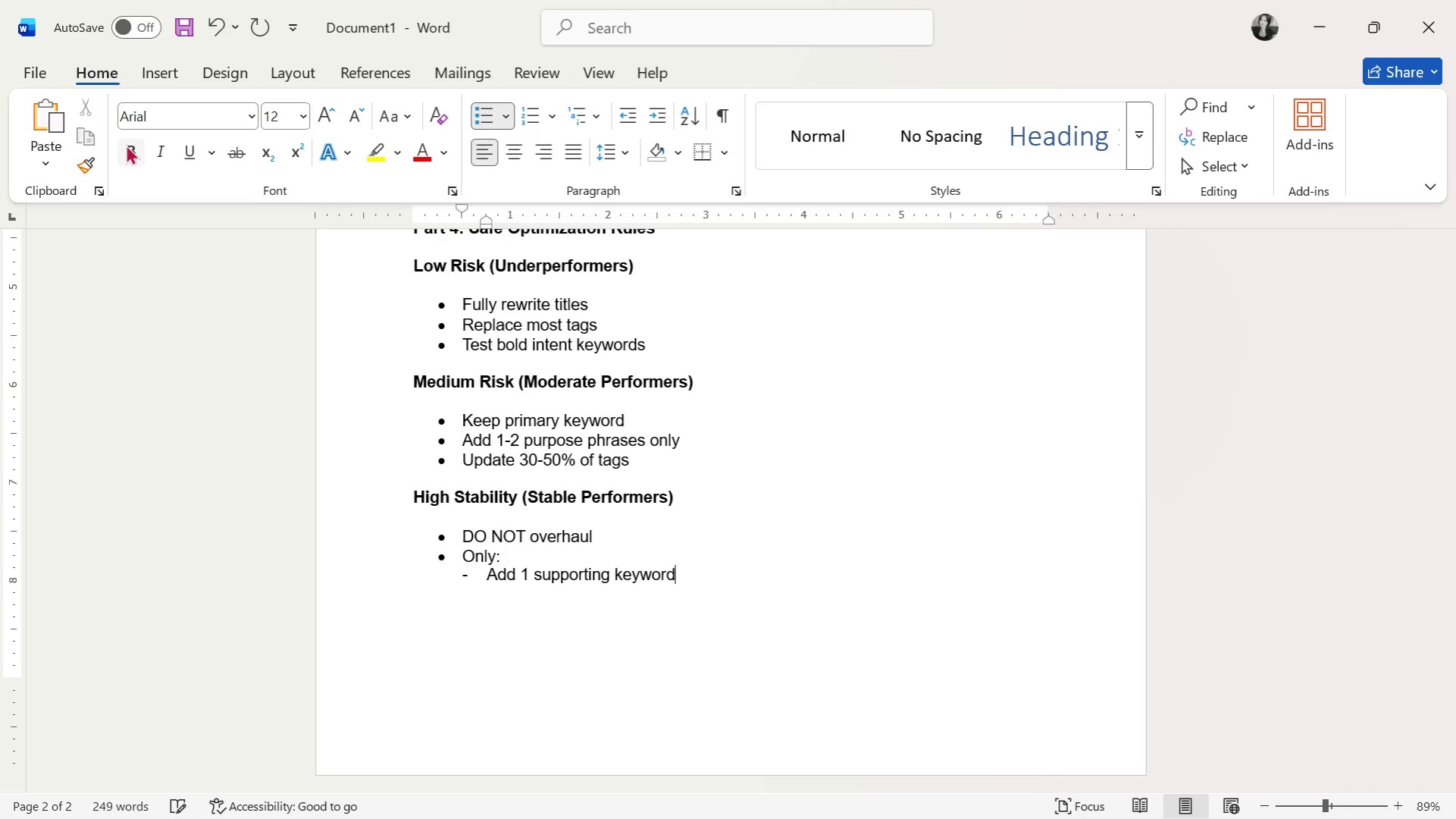 
key(Enter)
 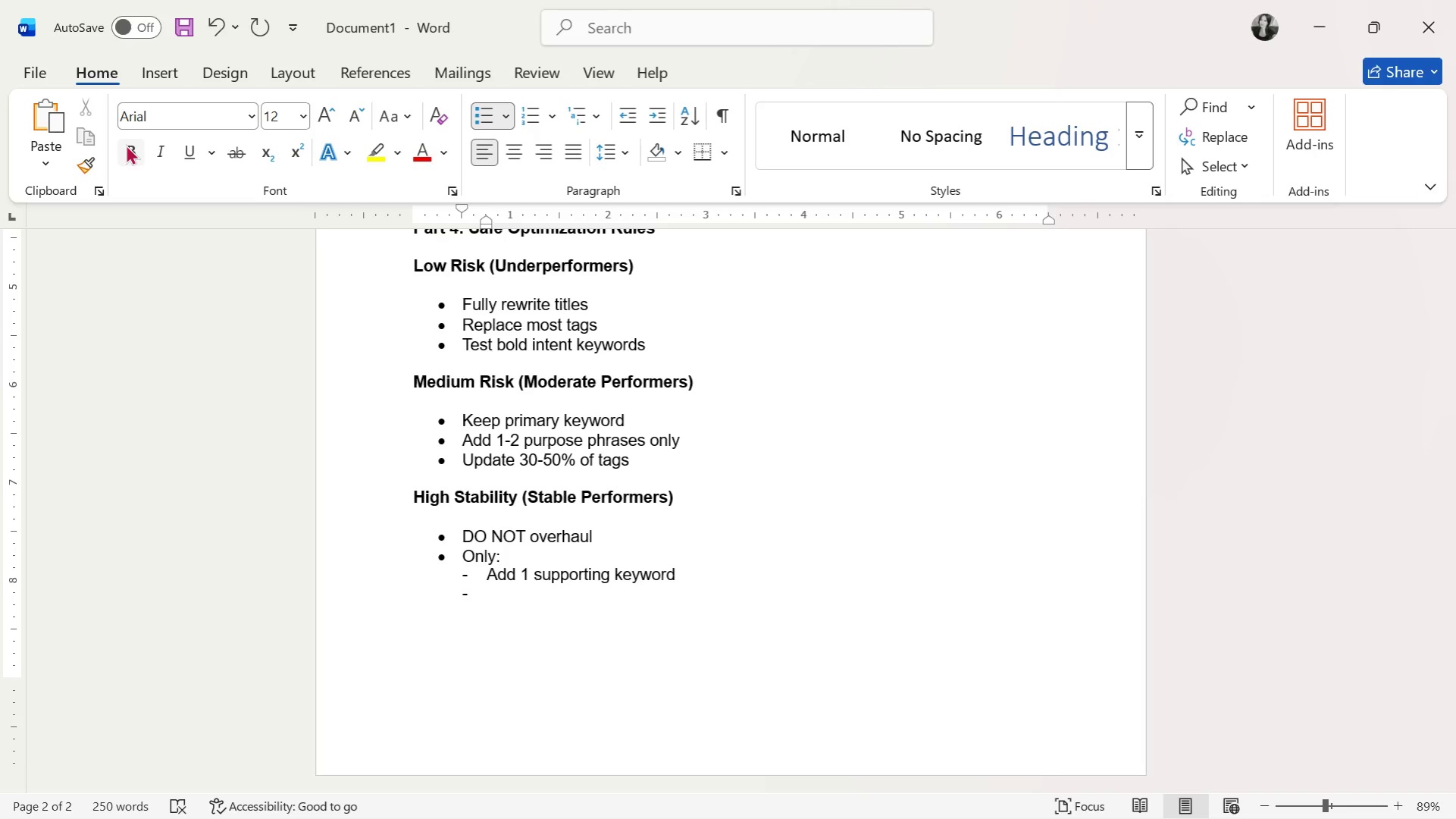 
type(Slightly refine dews)
key(Backspace)
key(Backspace)
type(scription)
 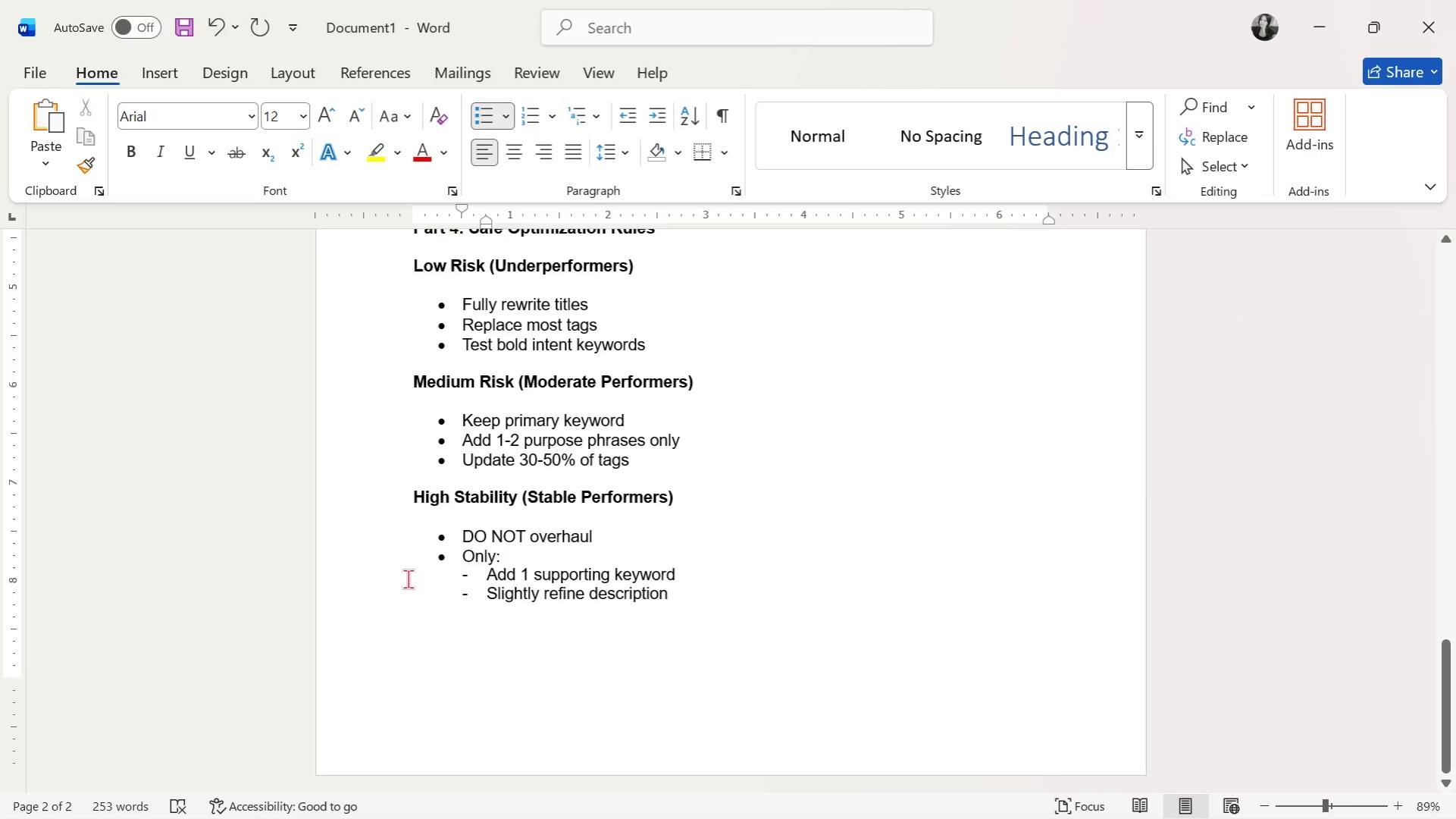 
key(Enter)
 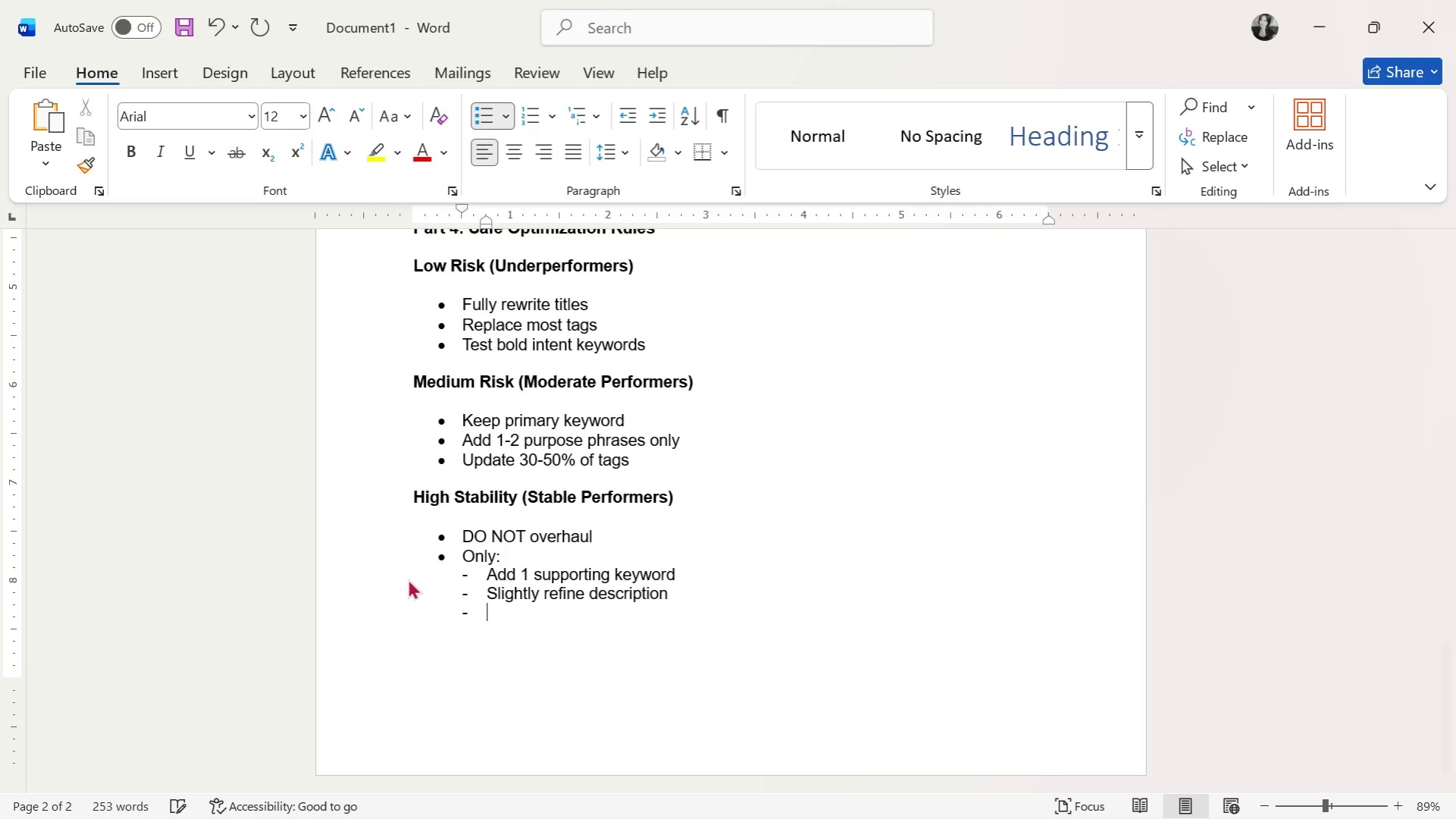 
key(Enter)
 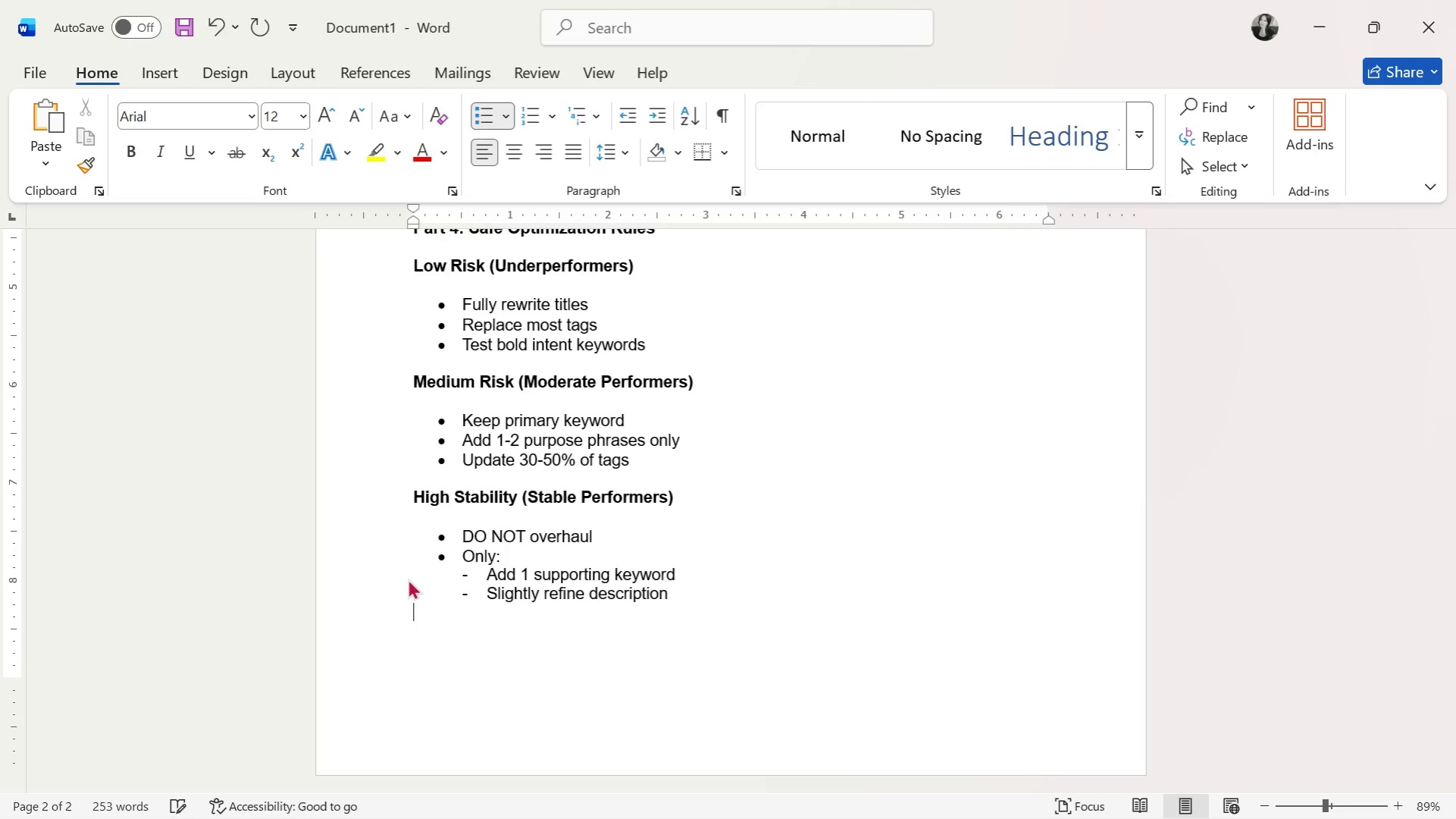 
key(Enter)
 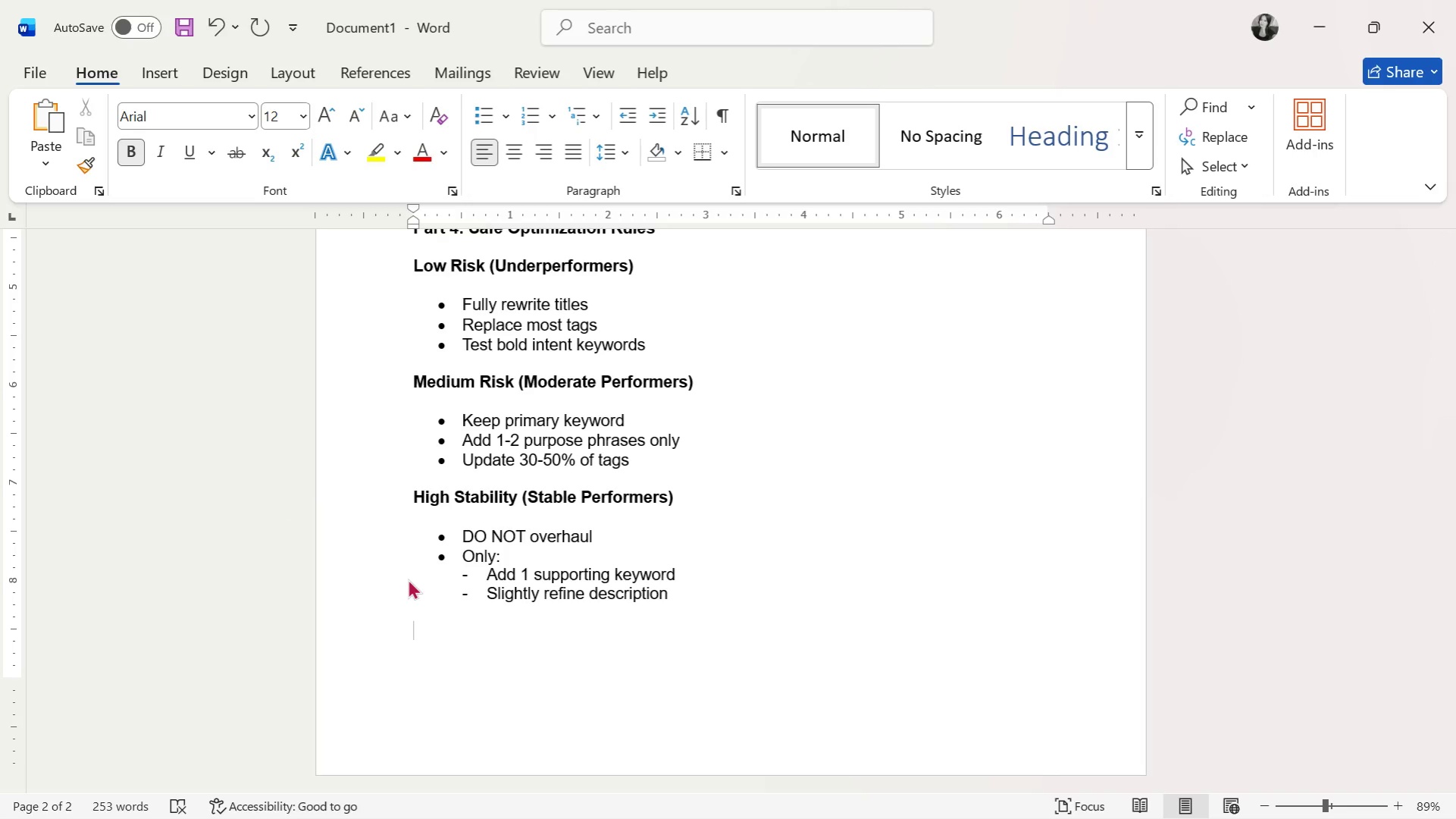 
type(Ru;le)
key(Backspace)
key(Backspace)
key(Backspace)
key(Backspace)
key(Backspace)
 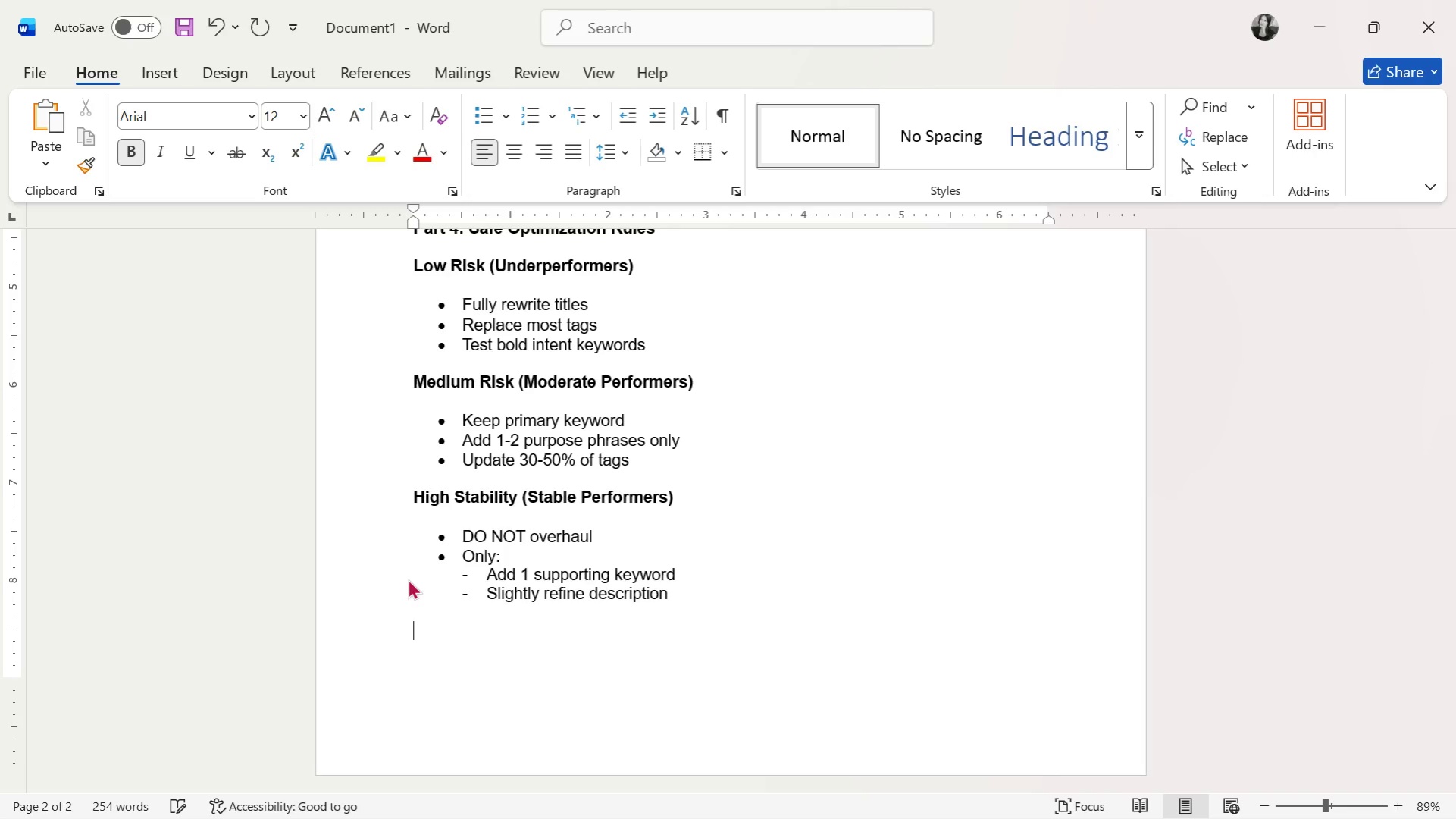 
key(Control+ControlLeft)
 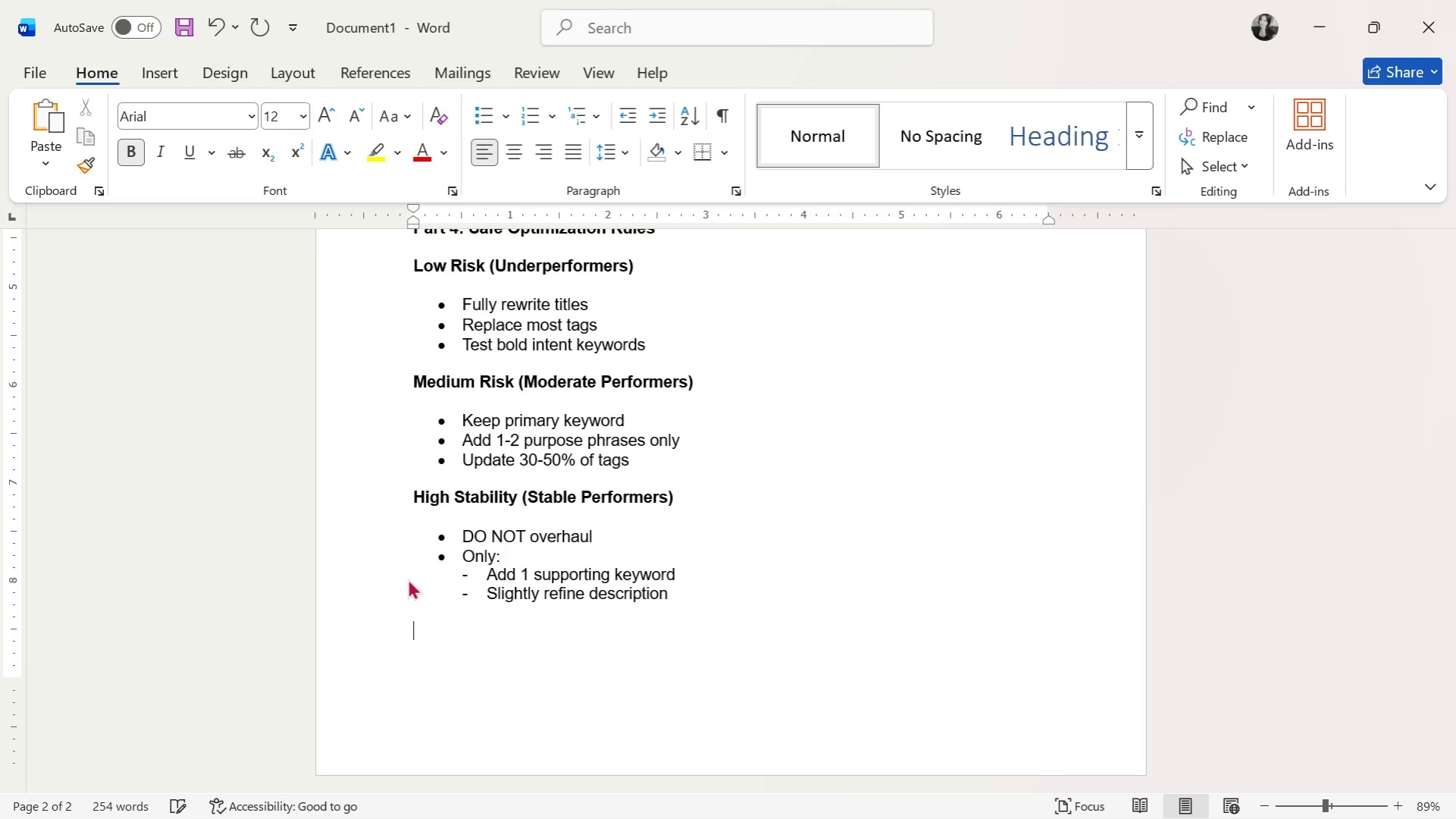 
key(Control+B)
 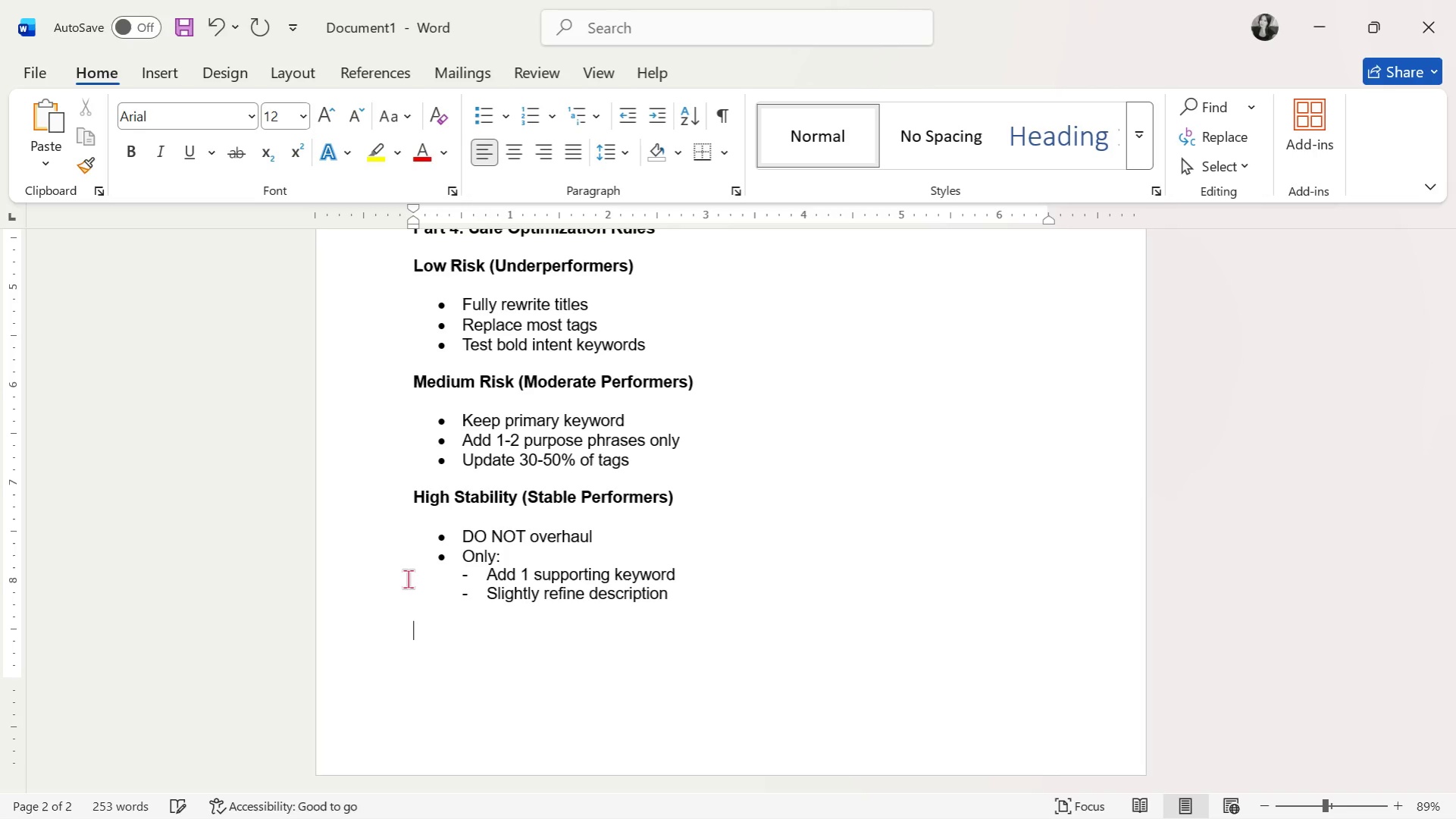 
type(RuleL:)
key(Backspace)
key(Backspace)
type(:")
key(Backspace)
type( Protet)
key(Backspace)
type(ct rev)
key(Backspace)
type(e)
key(Backspace)
type(venue before chasing traffiuc)
key(Backspace)
key(Backspace)
type(c)
 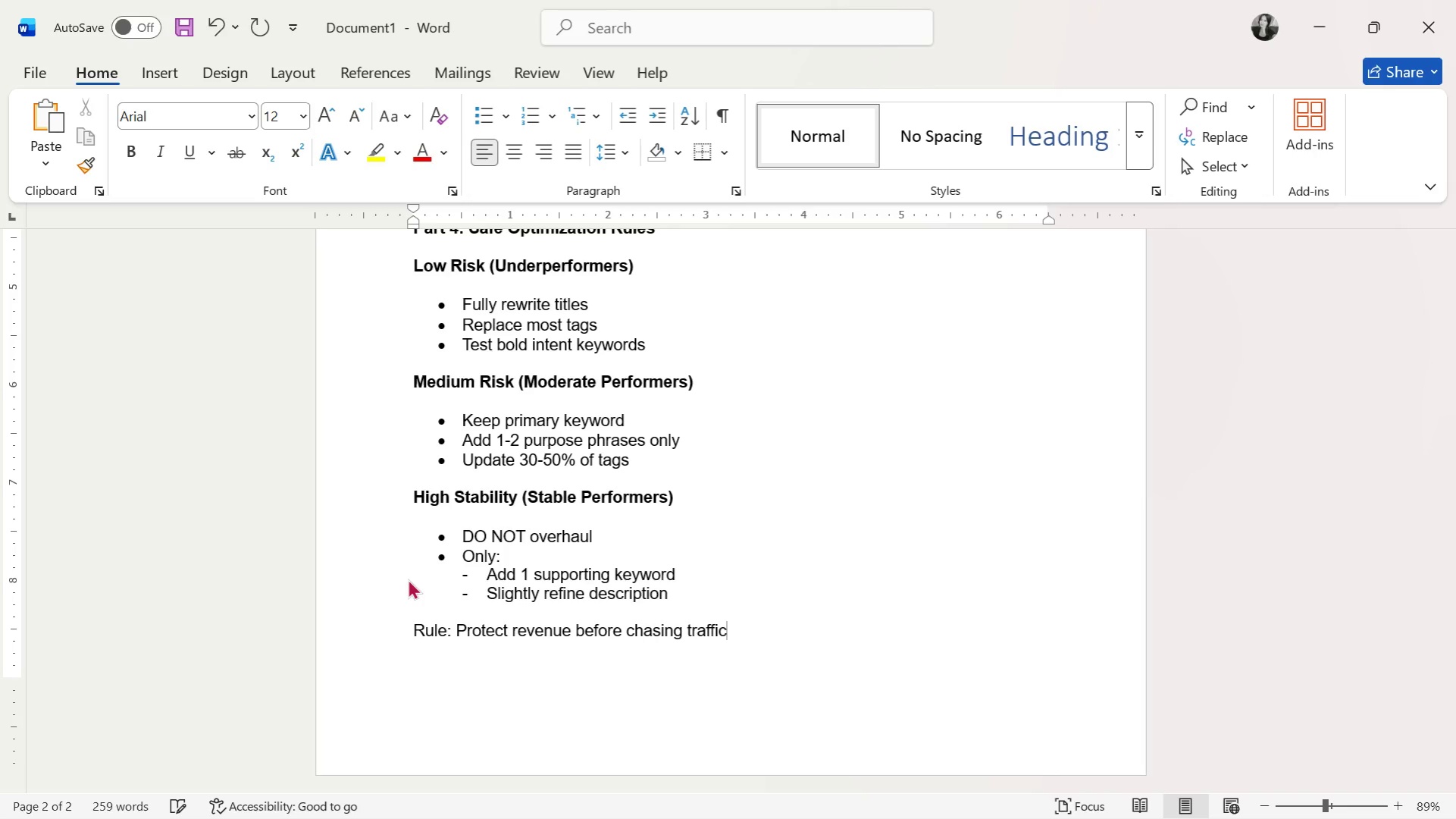 
key(Alt+AltLeft)
 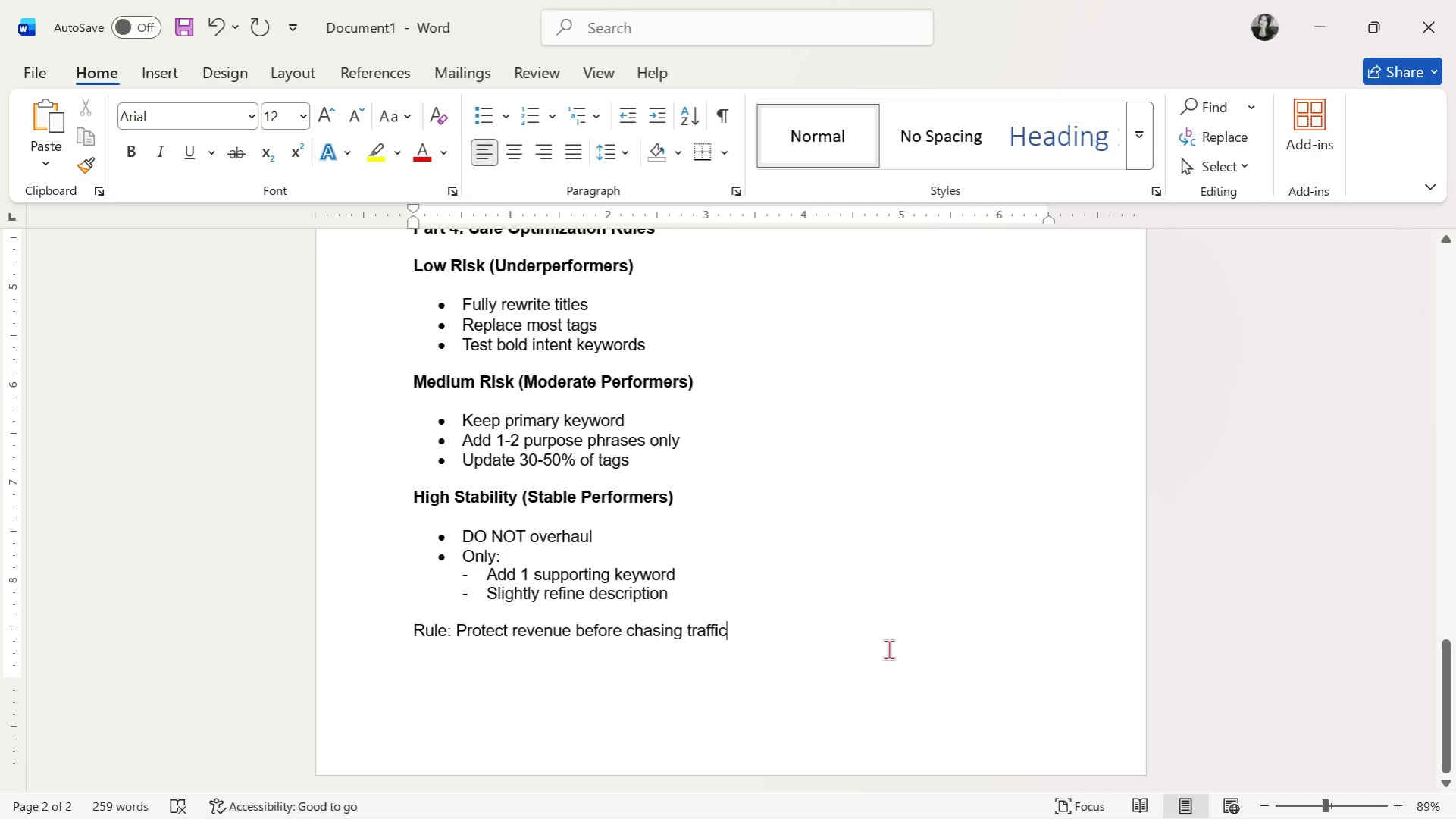 
key(Alt+Tab)